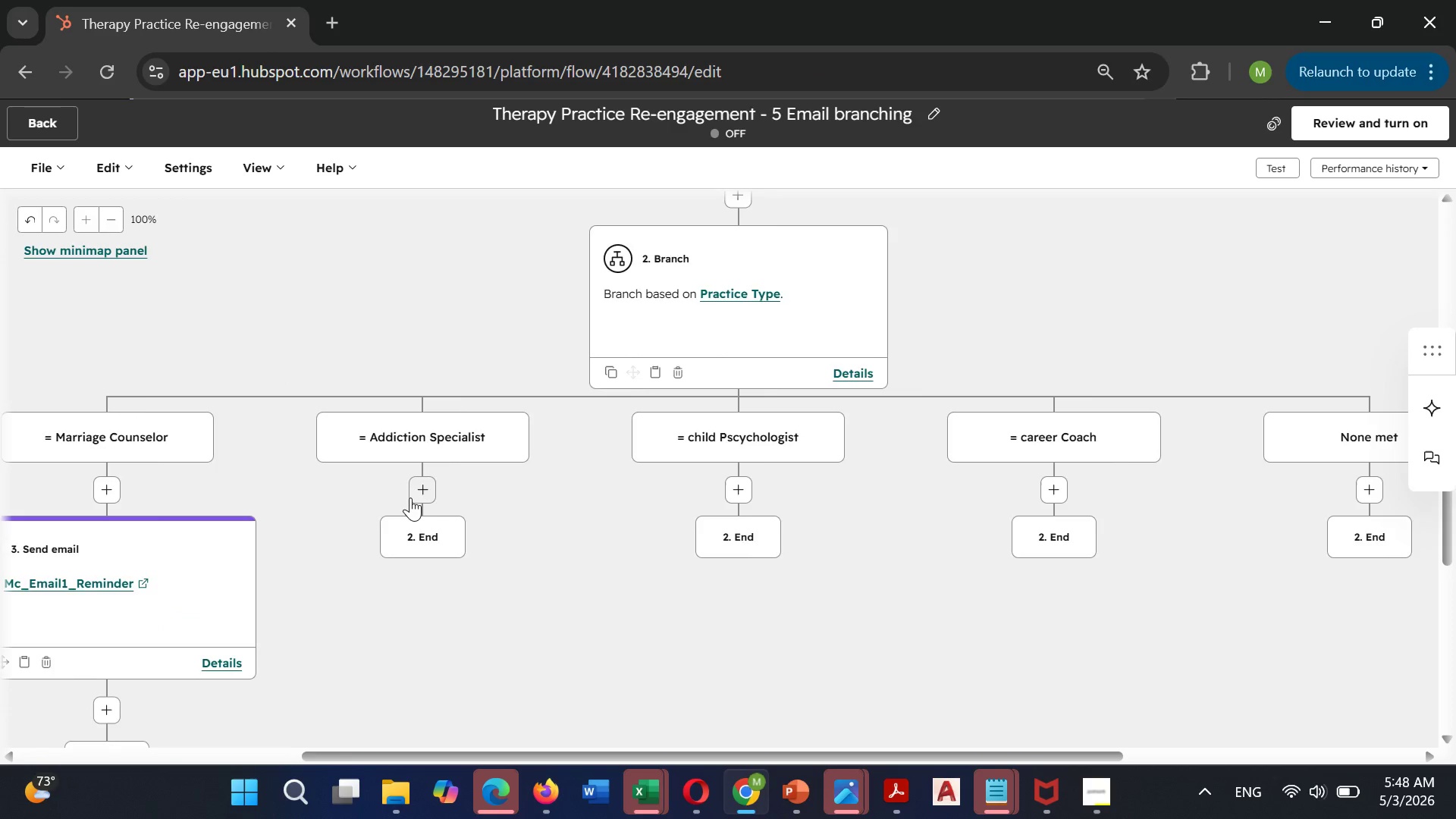 
wait(5.75)
 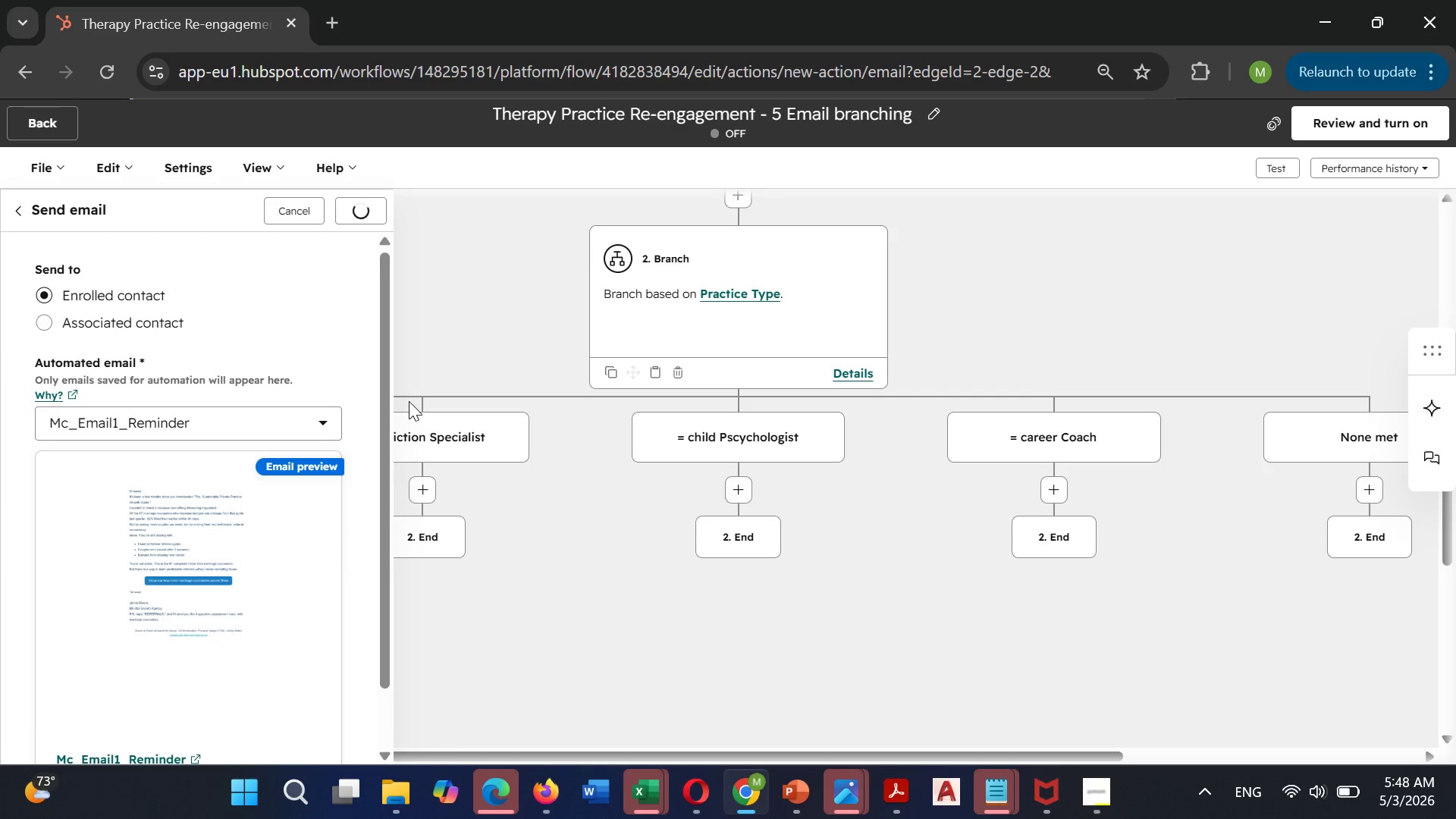 
left_click([256, 489])
 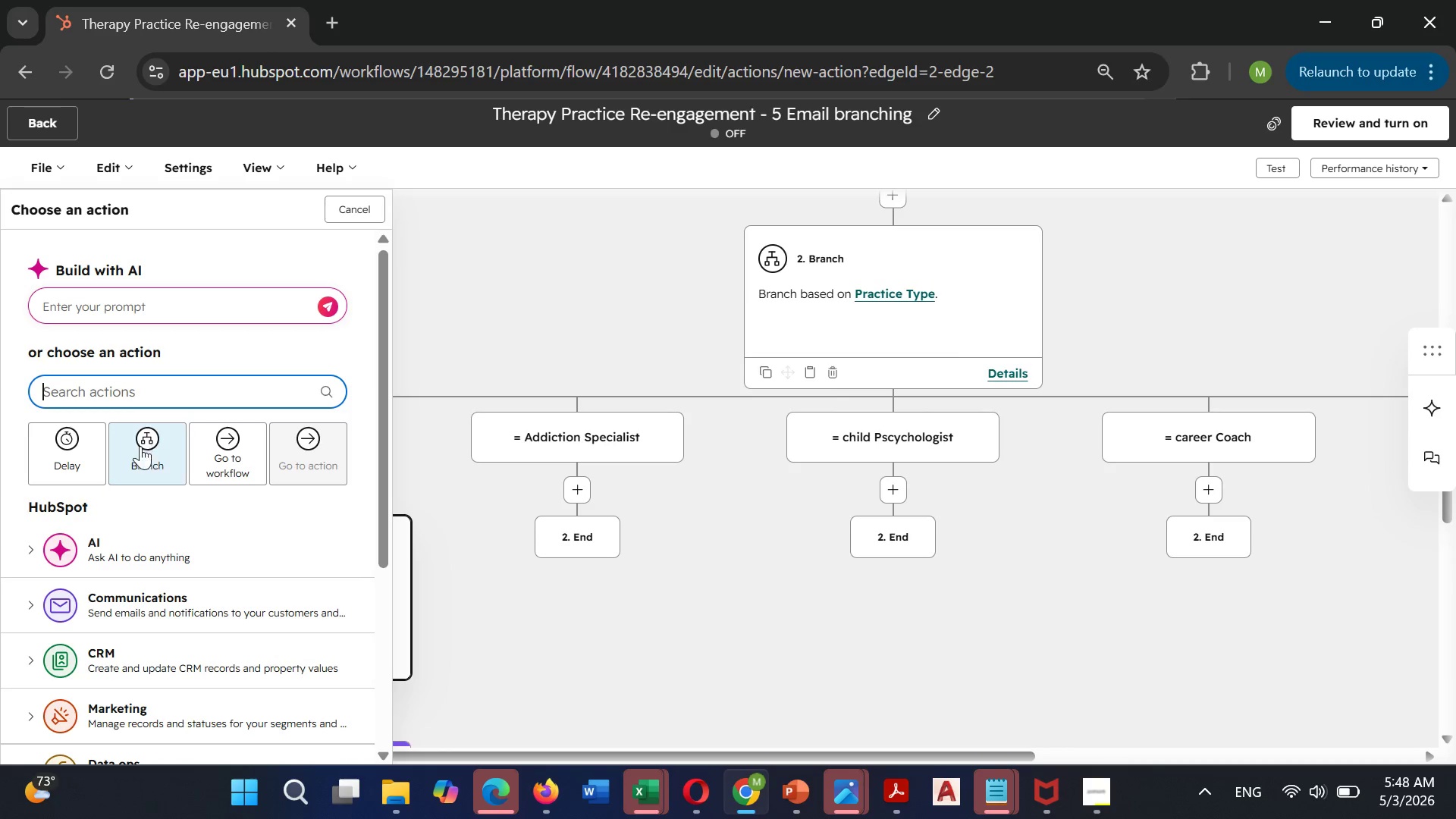 
left_click([76, 446])
 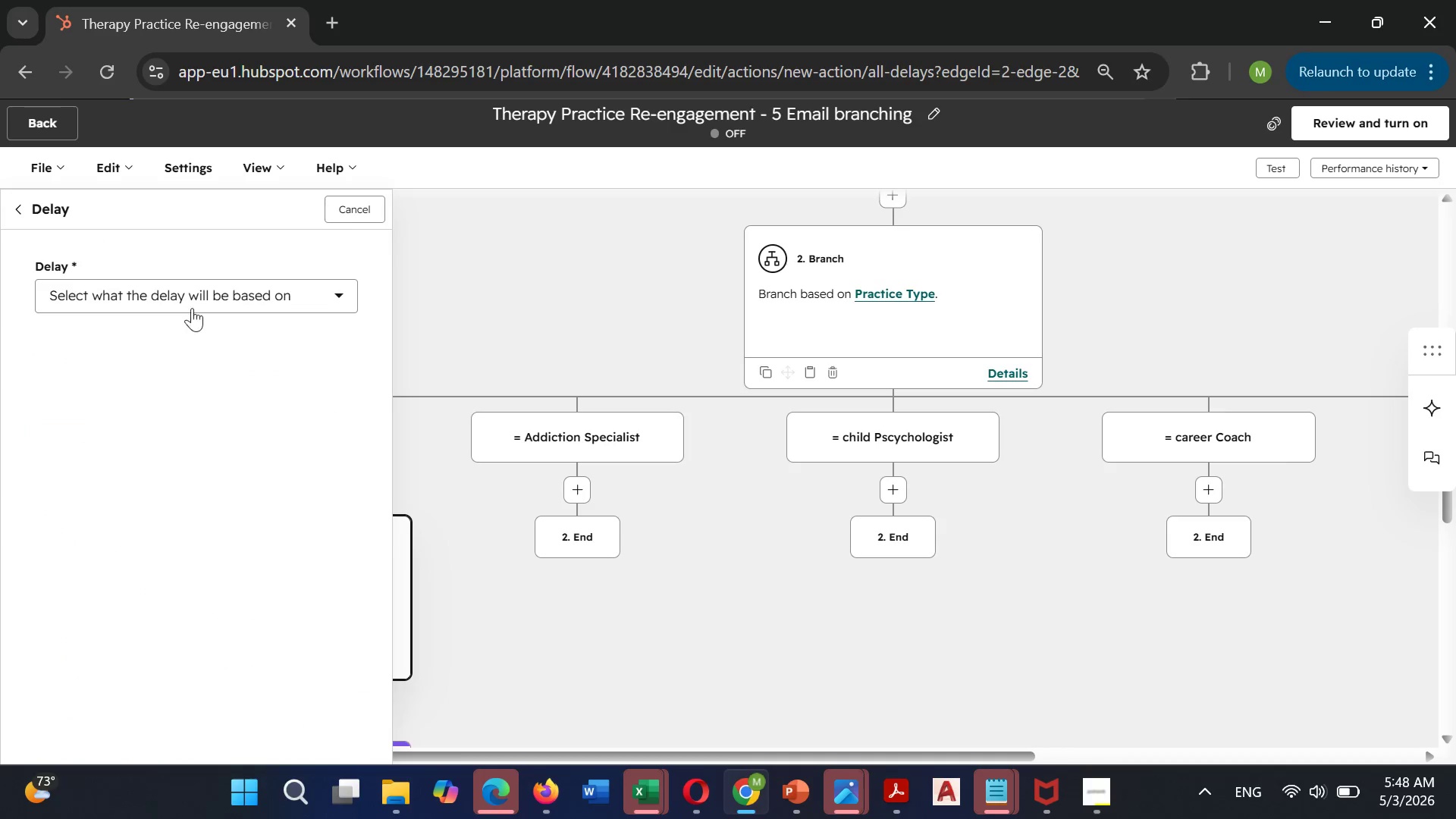 
left_click([206, 297])
 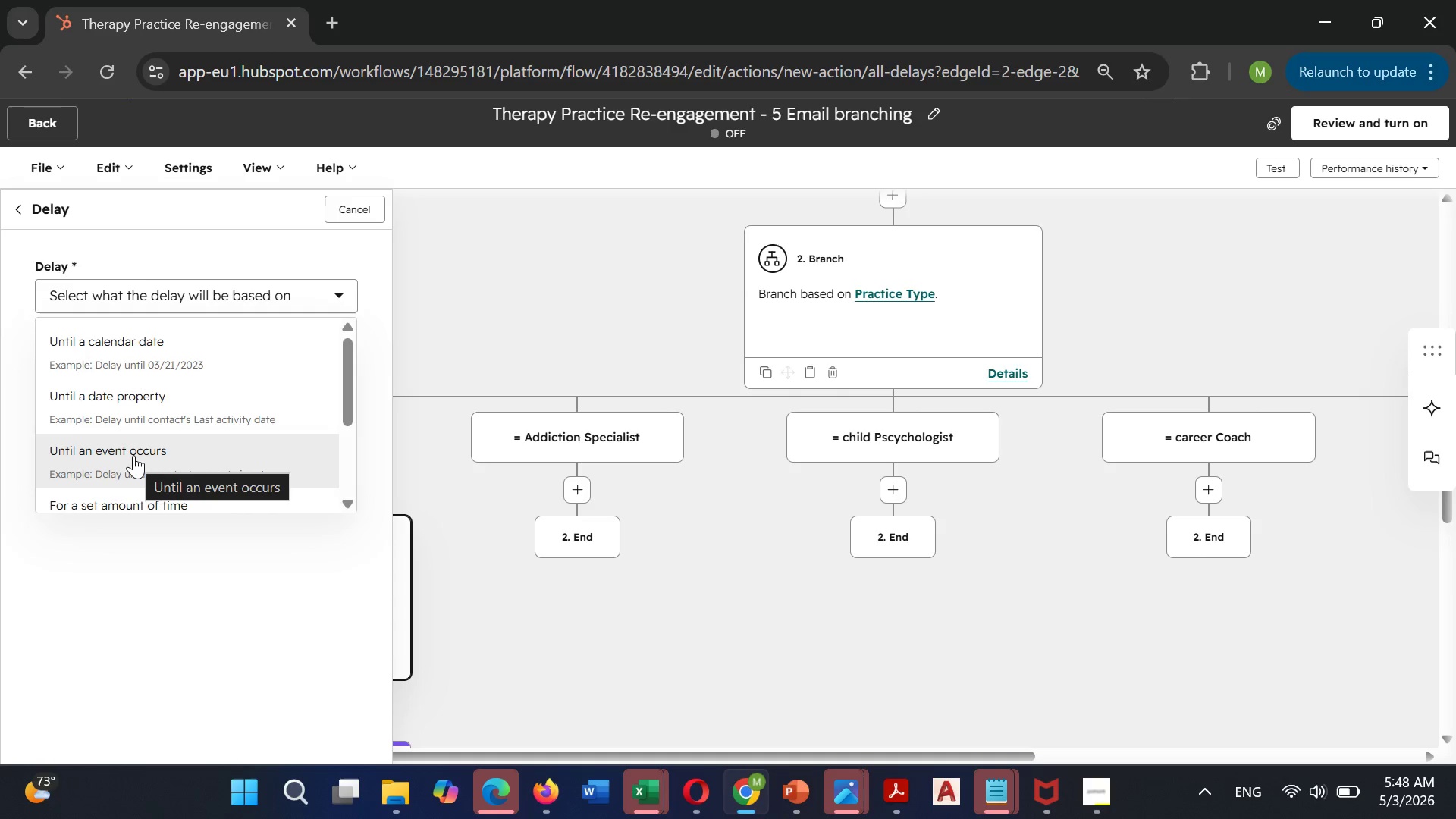 
left_click([132, 455])
 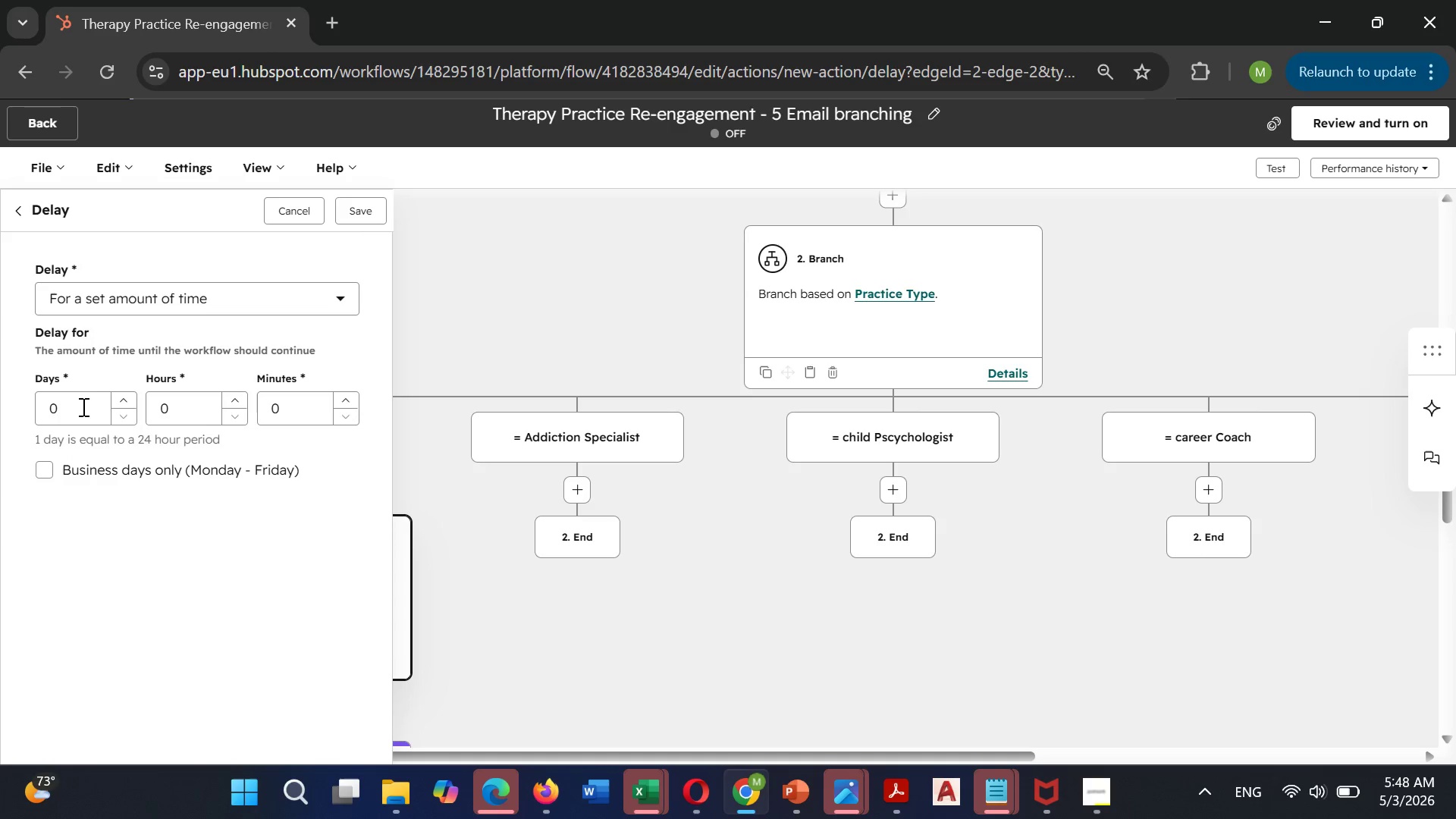 
left_click([74, 409])
 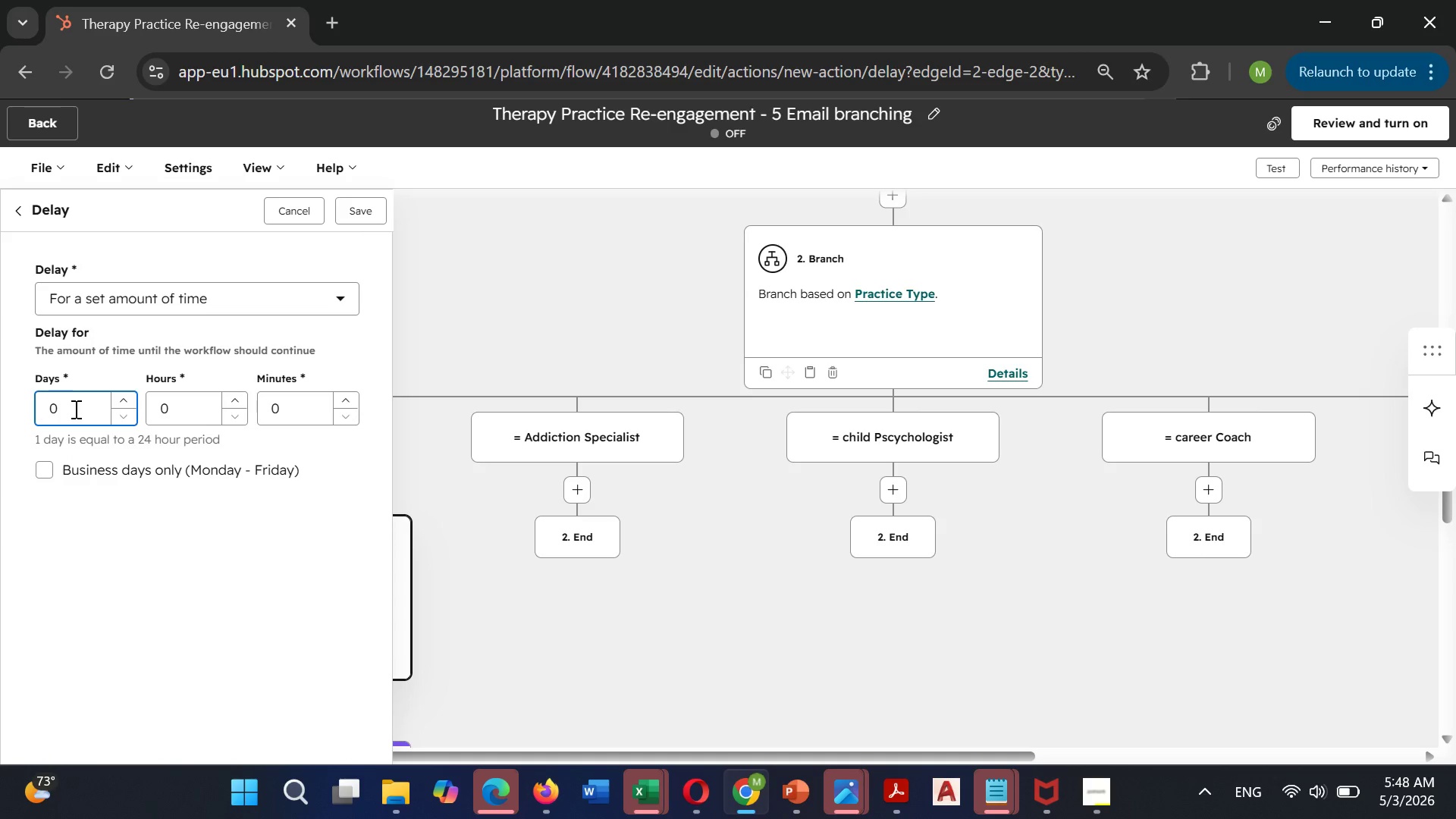 
key(Backspace)
 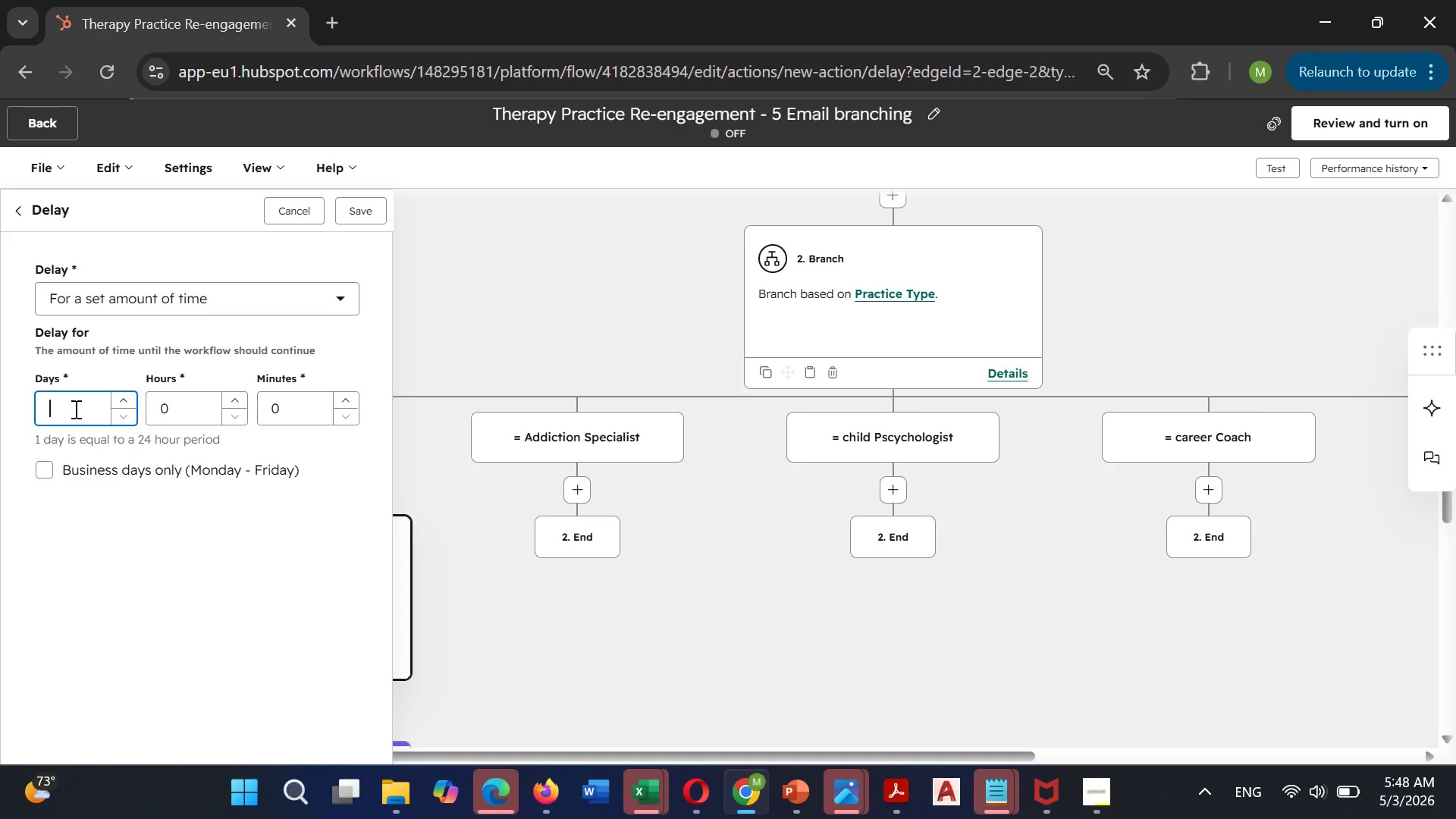 
key(3)
 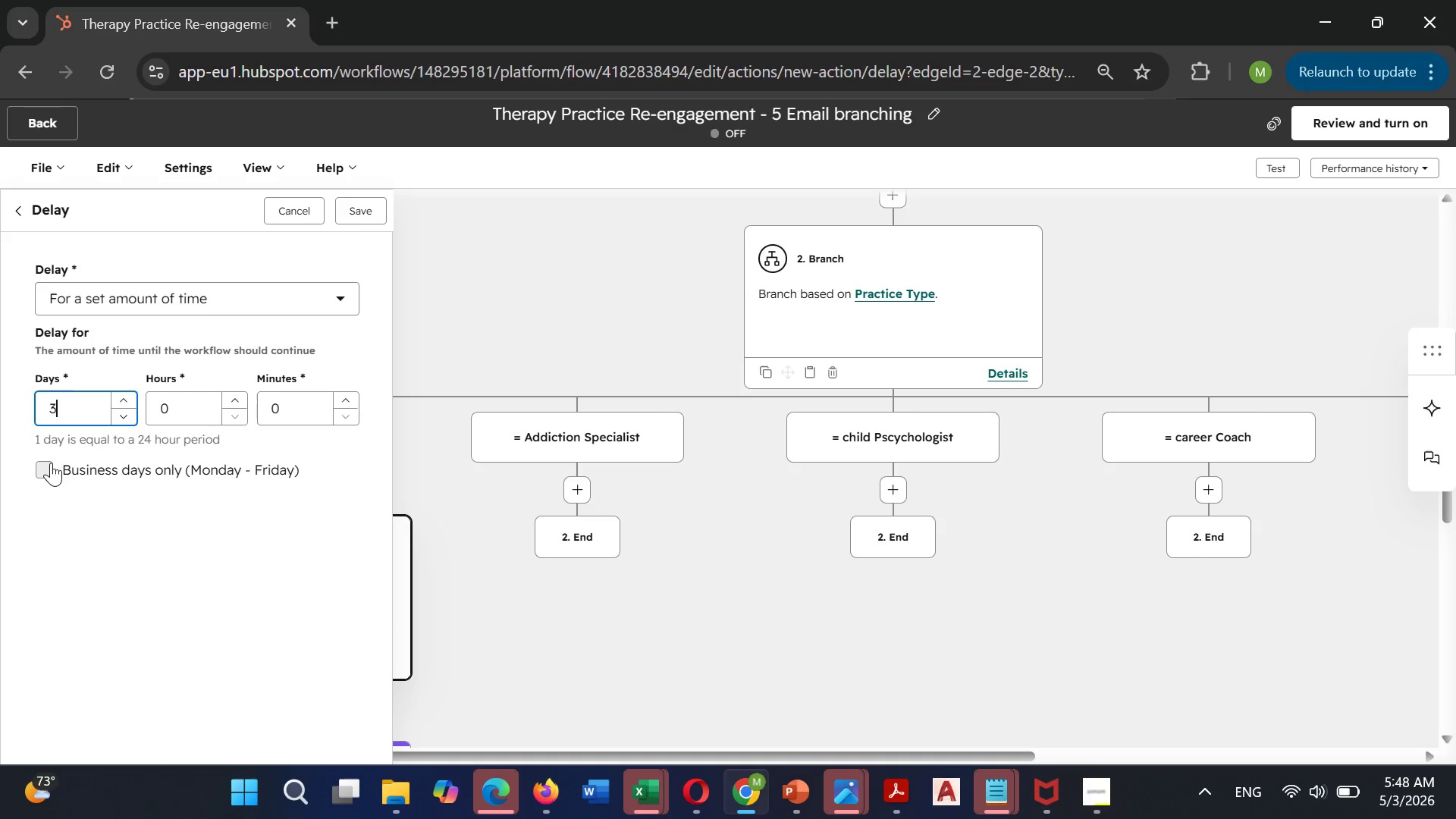 
left_click([48, 463])
 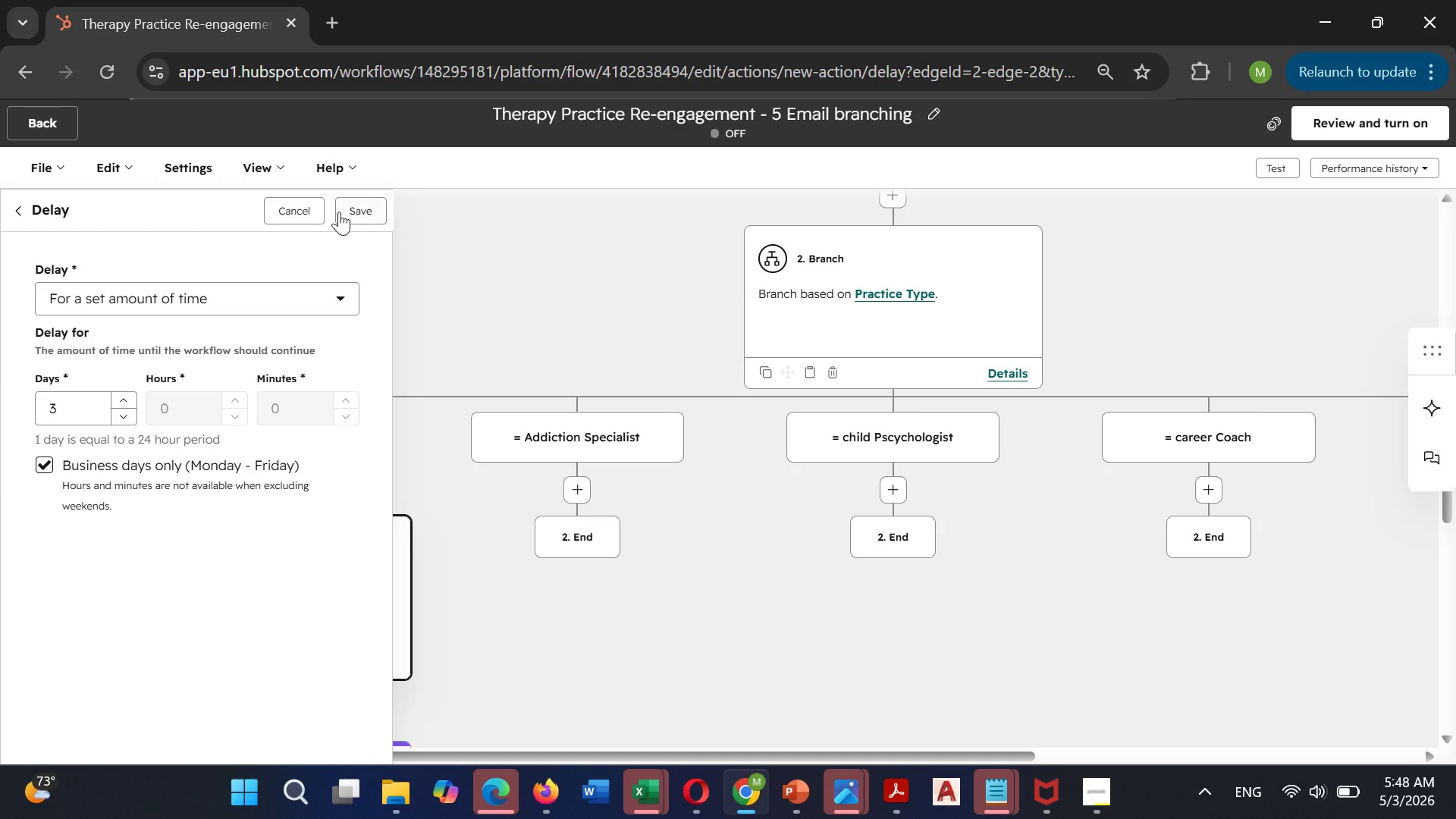 
left_click([355, 208])
 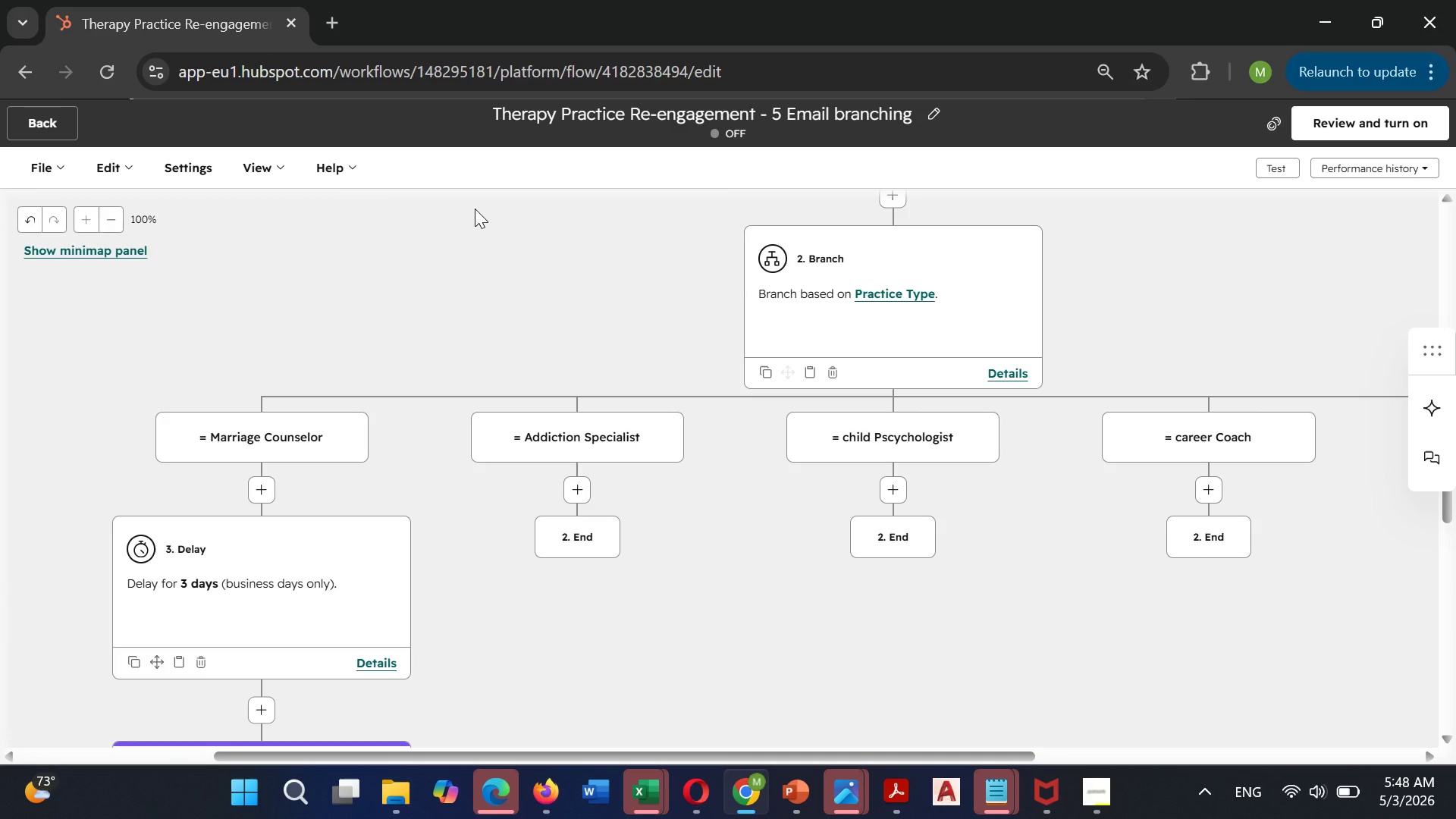 
wait(10.03)
 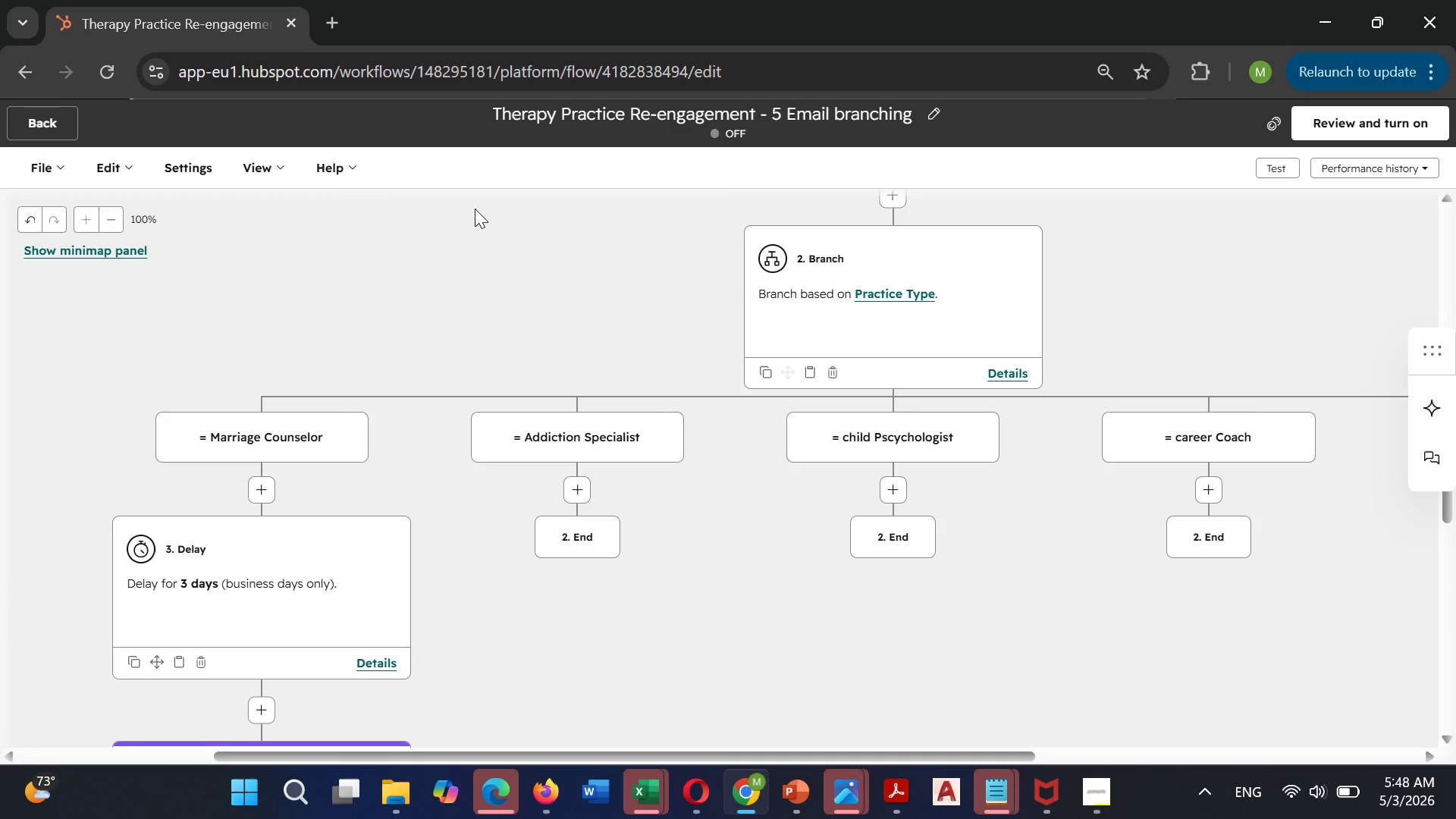 
left_click([578, 489])
 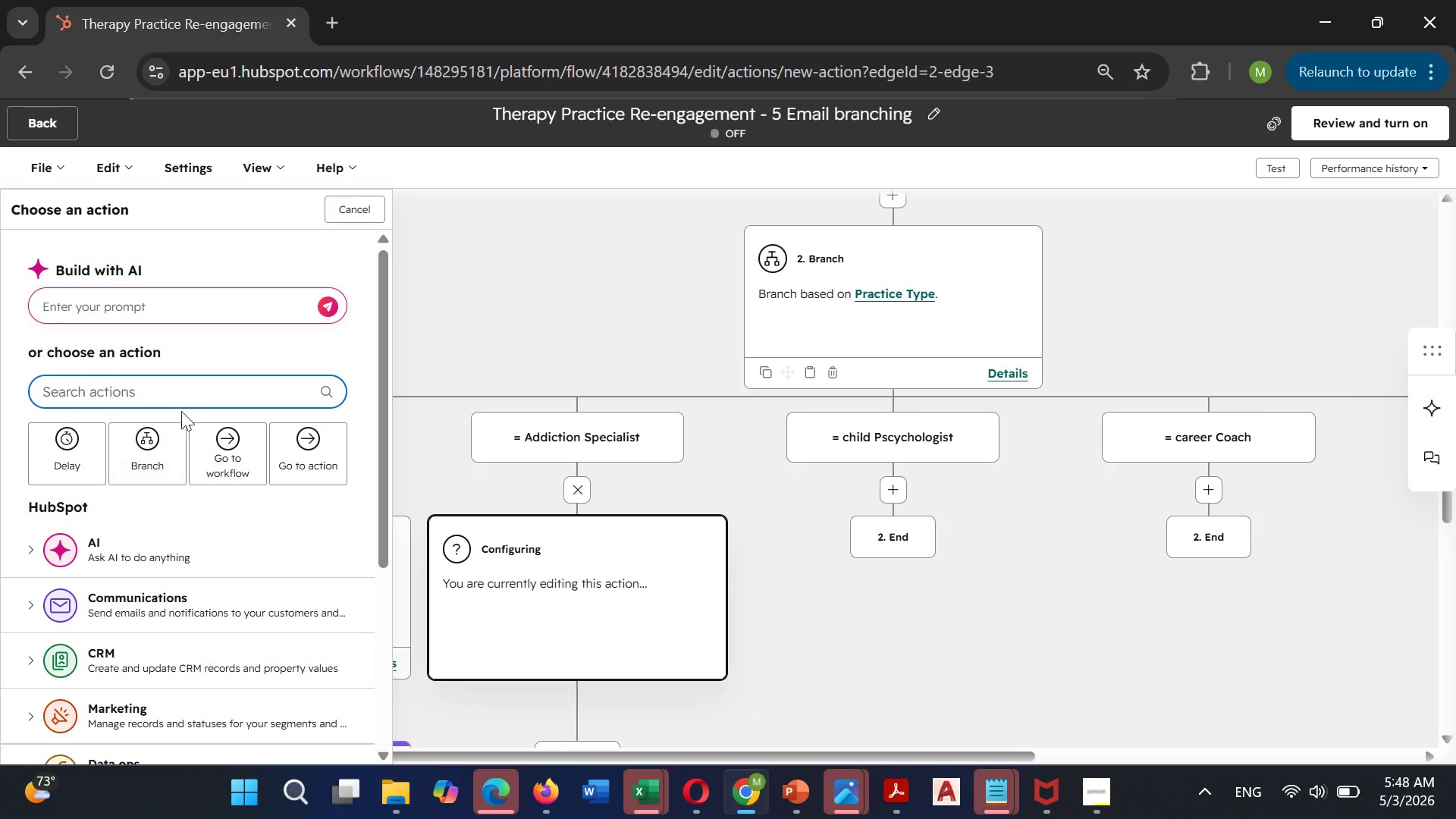 
type(send email)
 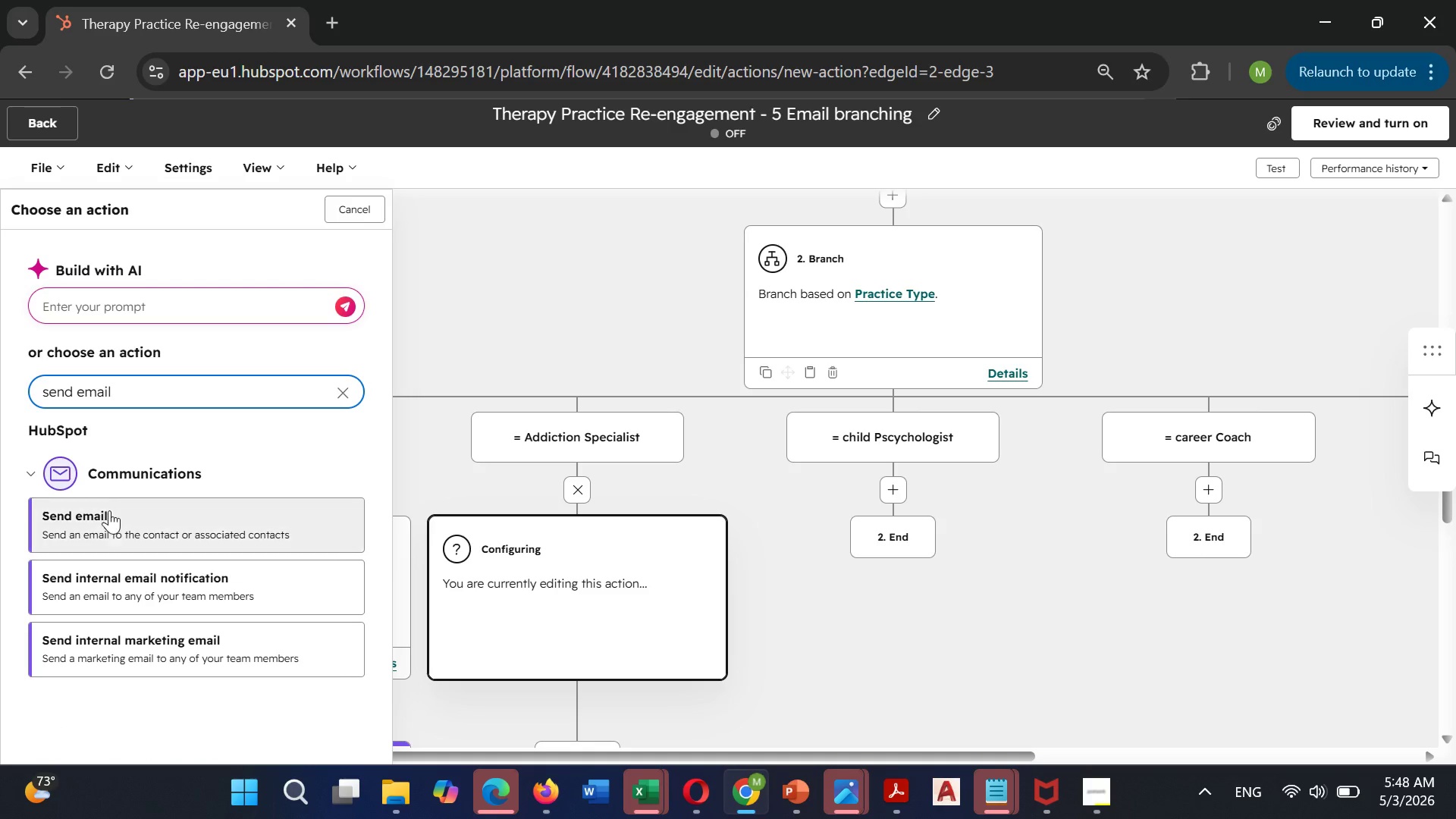 
left_click([109, 514])
 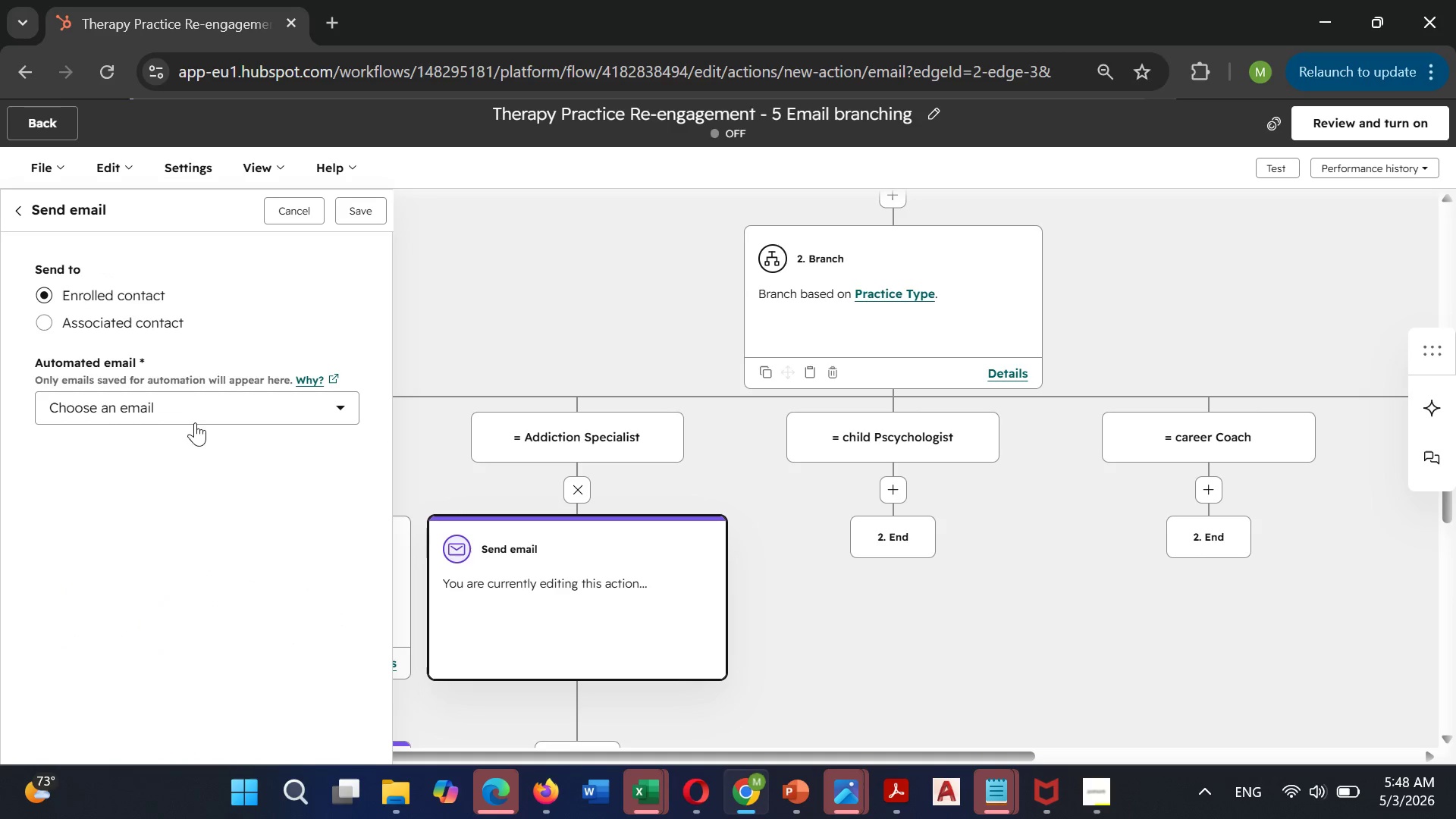 
left_click([179, 405])
 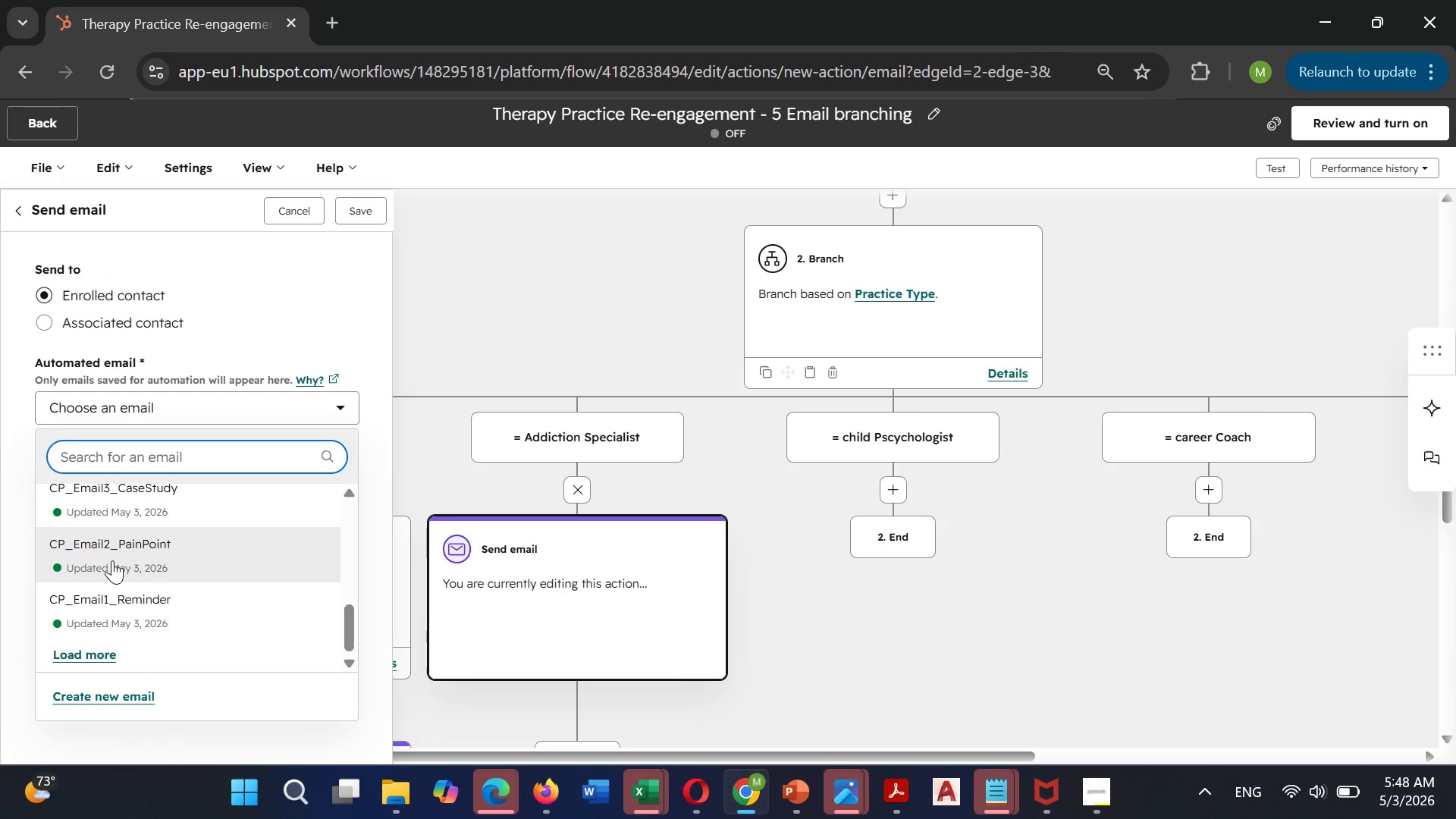 
wait(5.45)
 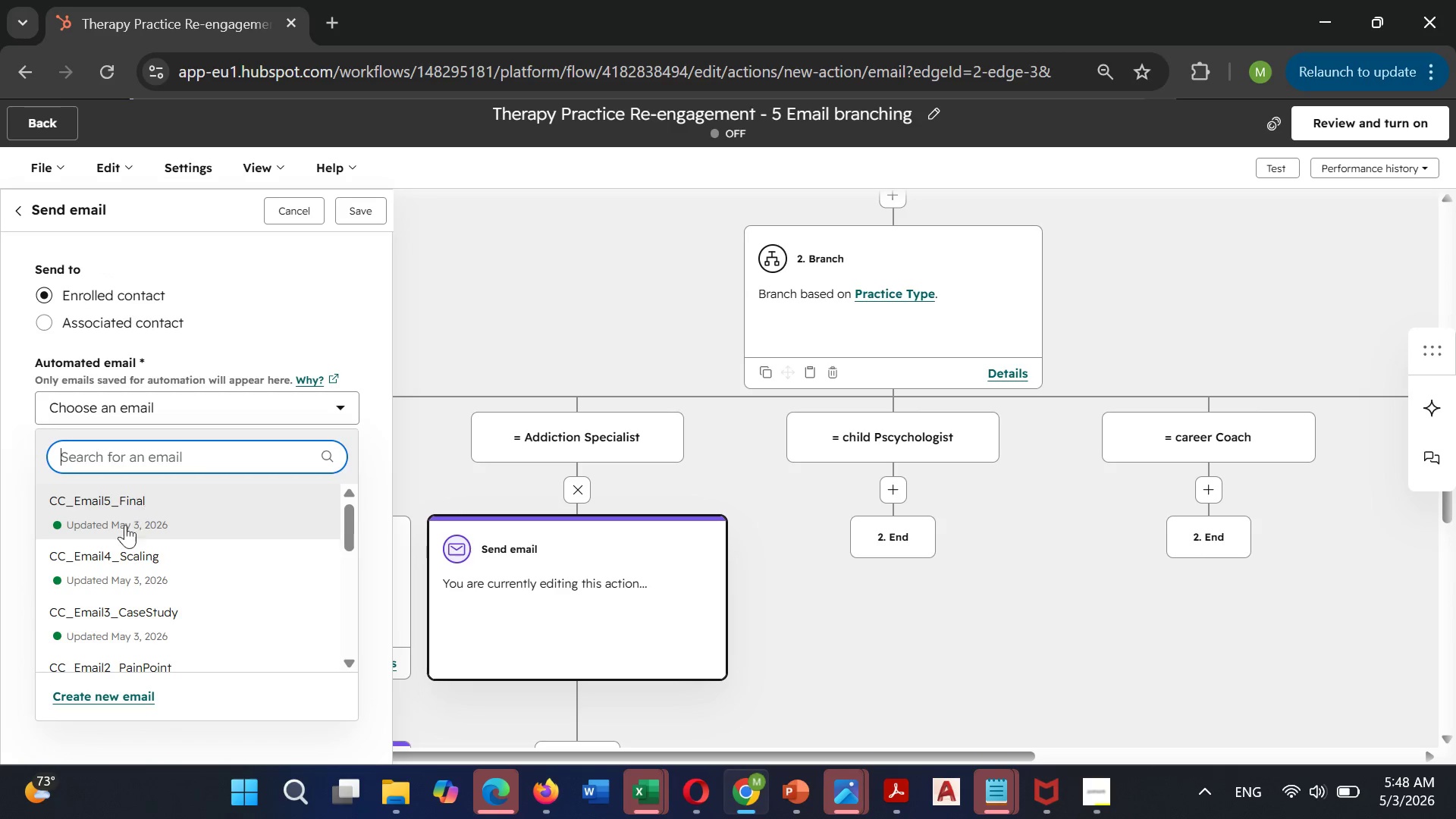 
left_click([132, 457])
 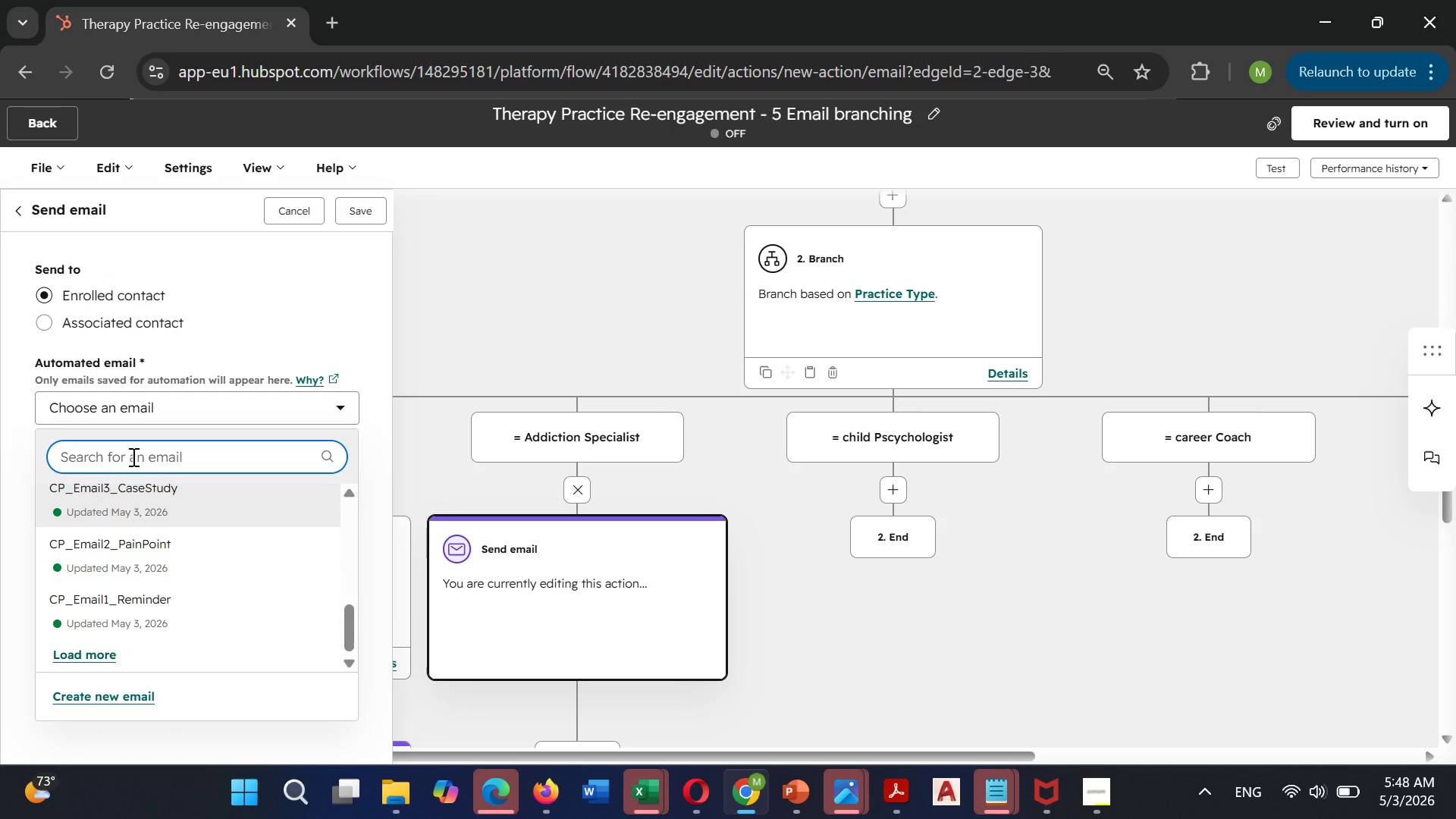 
key(Shift+A)
 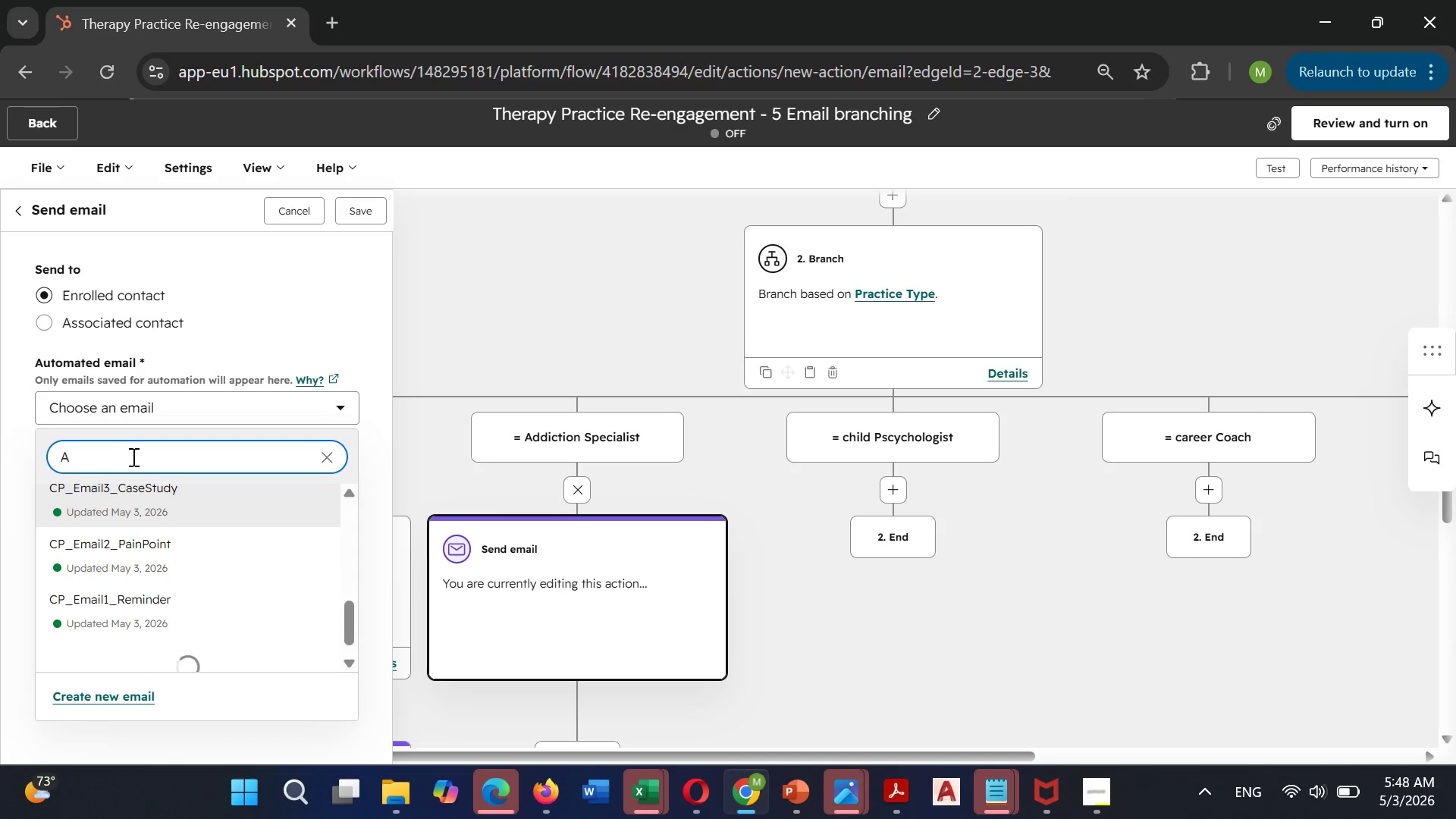 
key(Shift+ShiftLeft)
 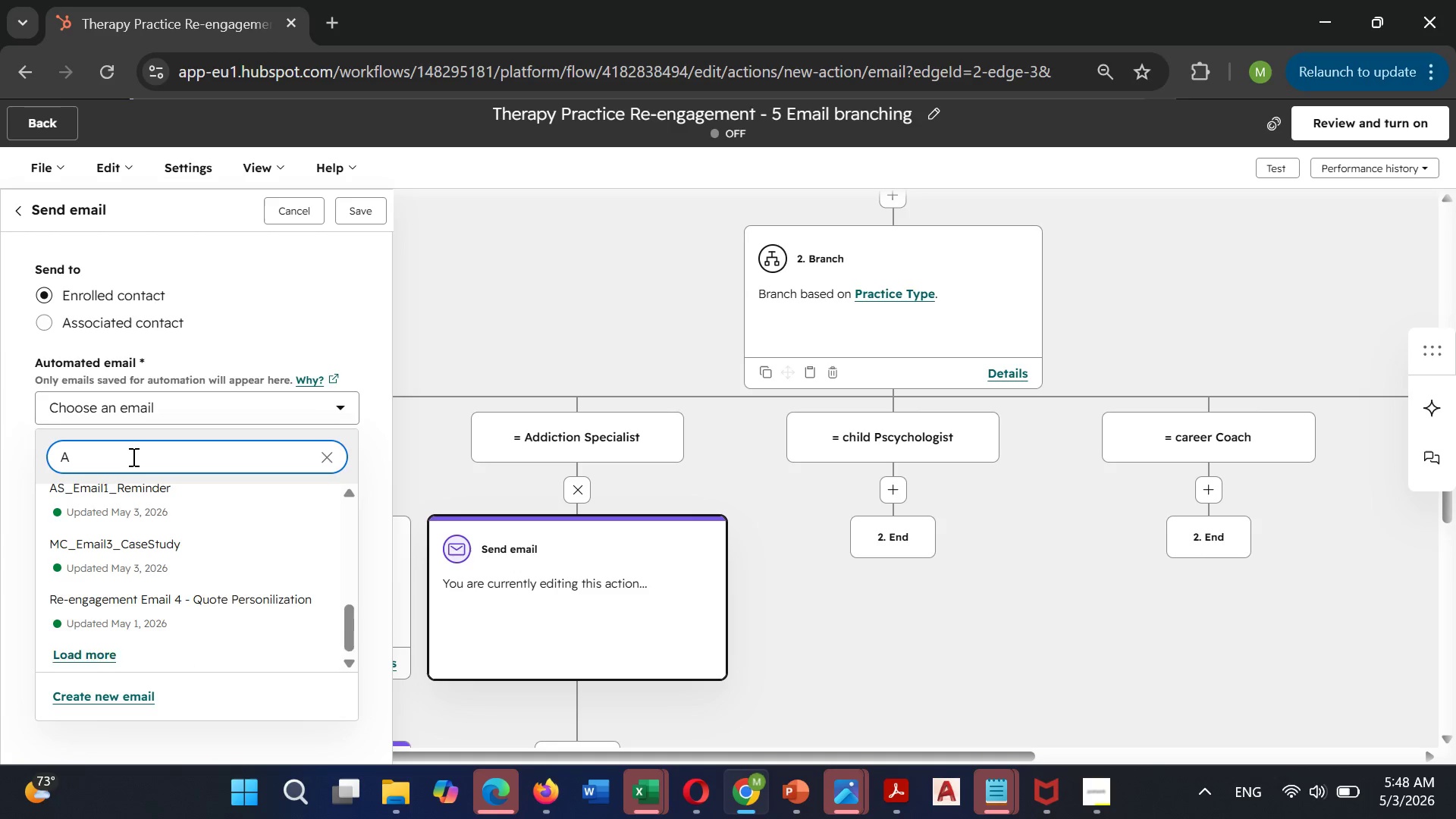 
key(Shift+S)
 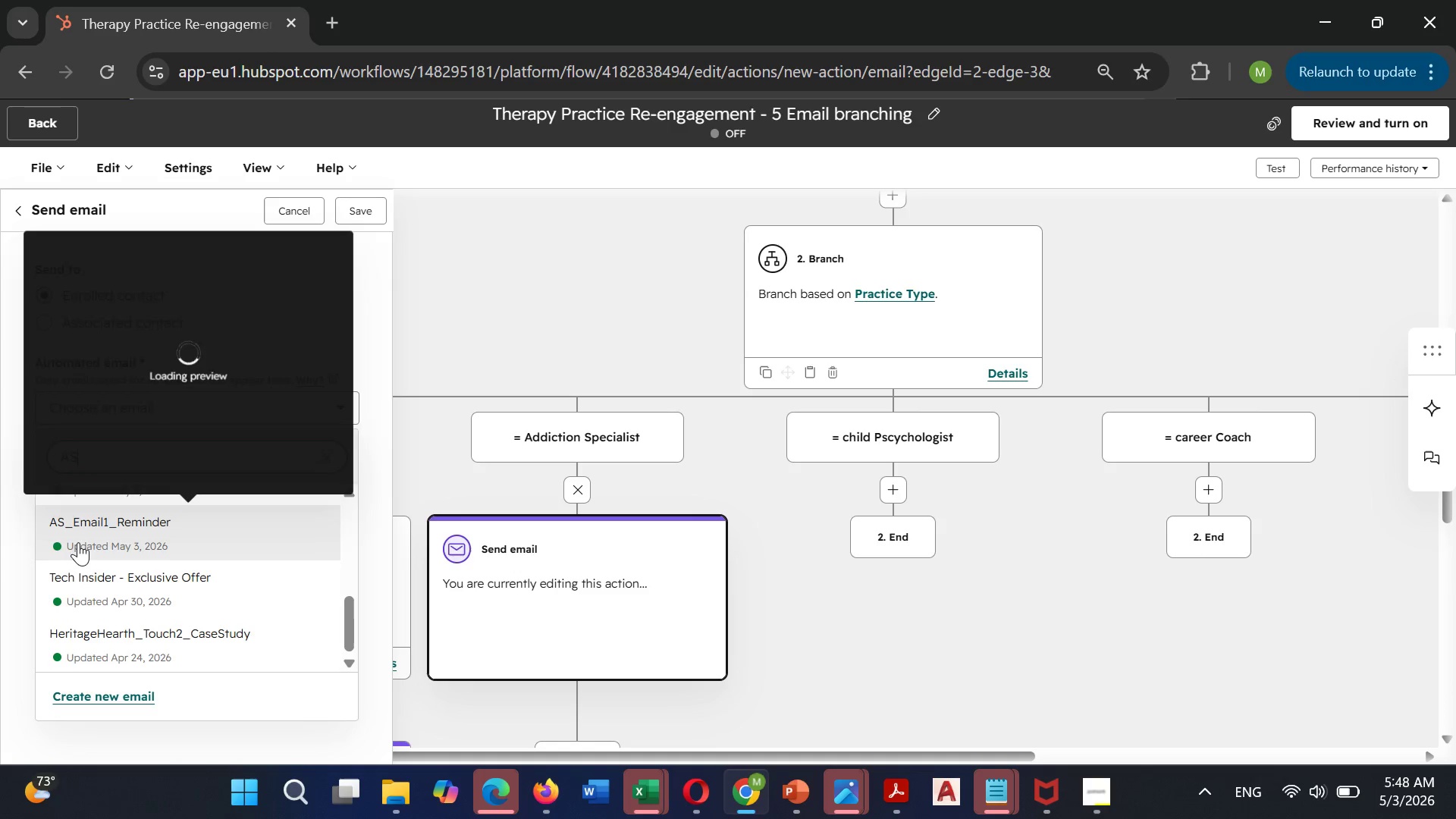 
left_click([96, 532])
 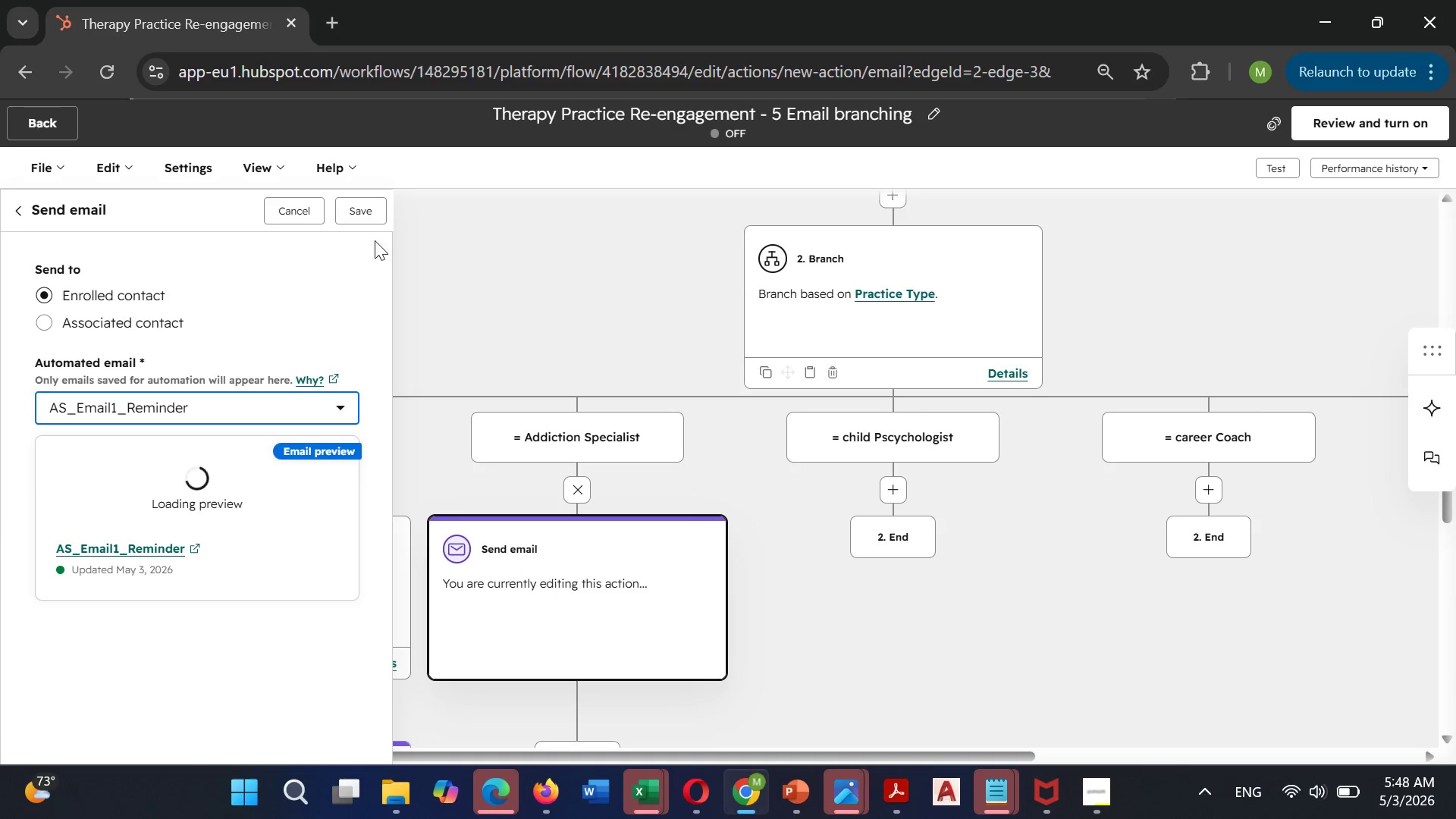 
left_click([373, 208])
 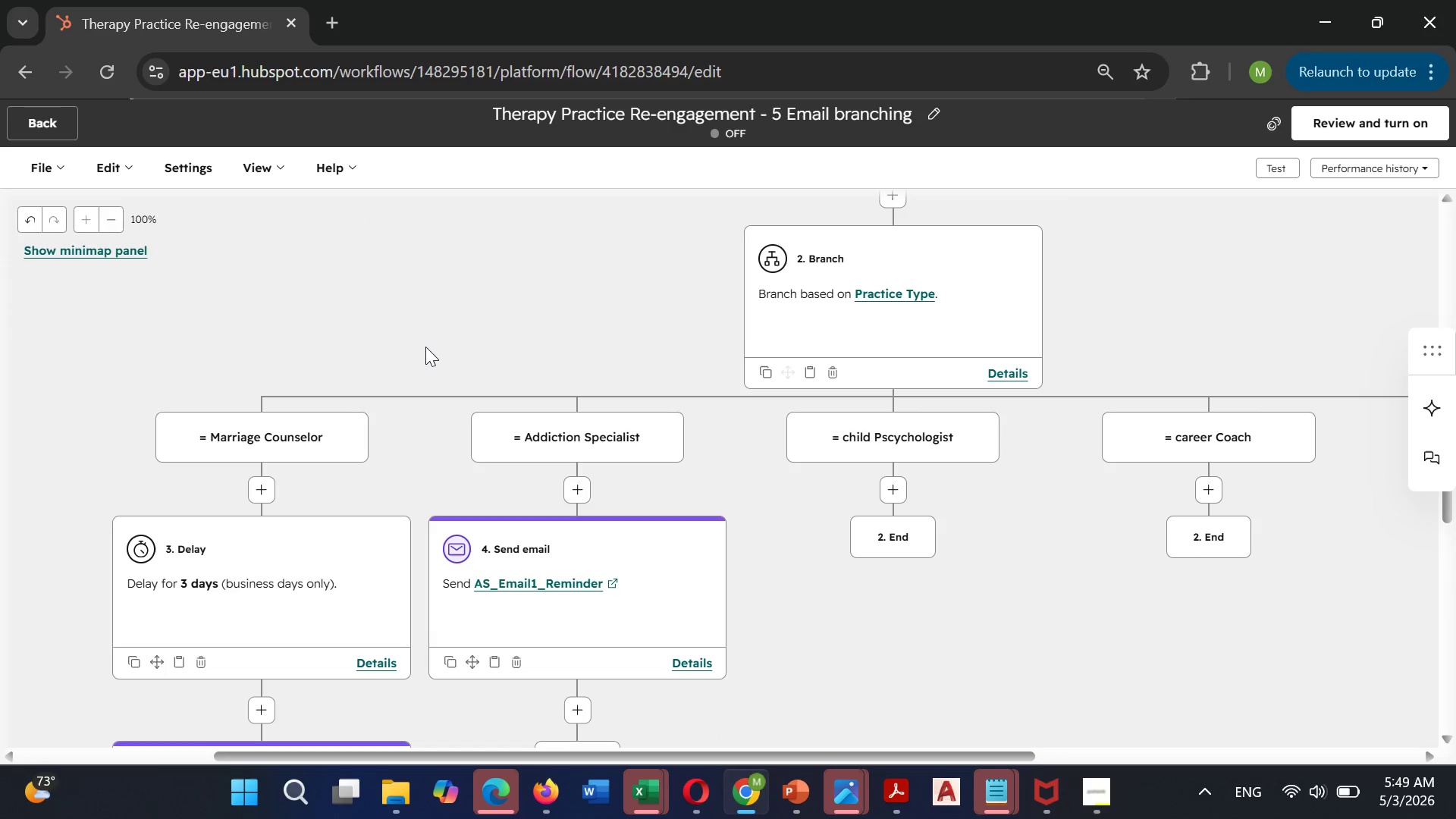 
wait(5.22)
 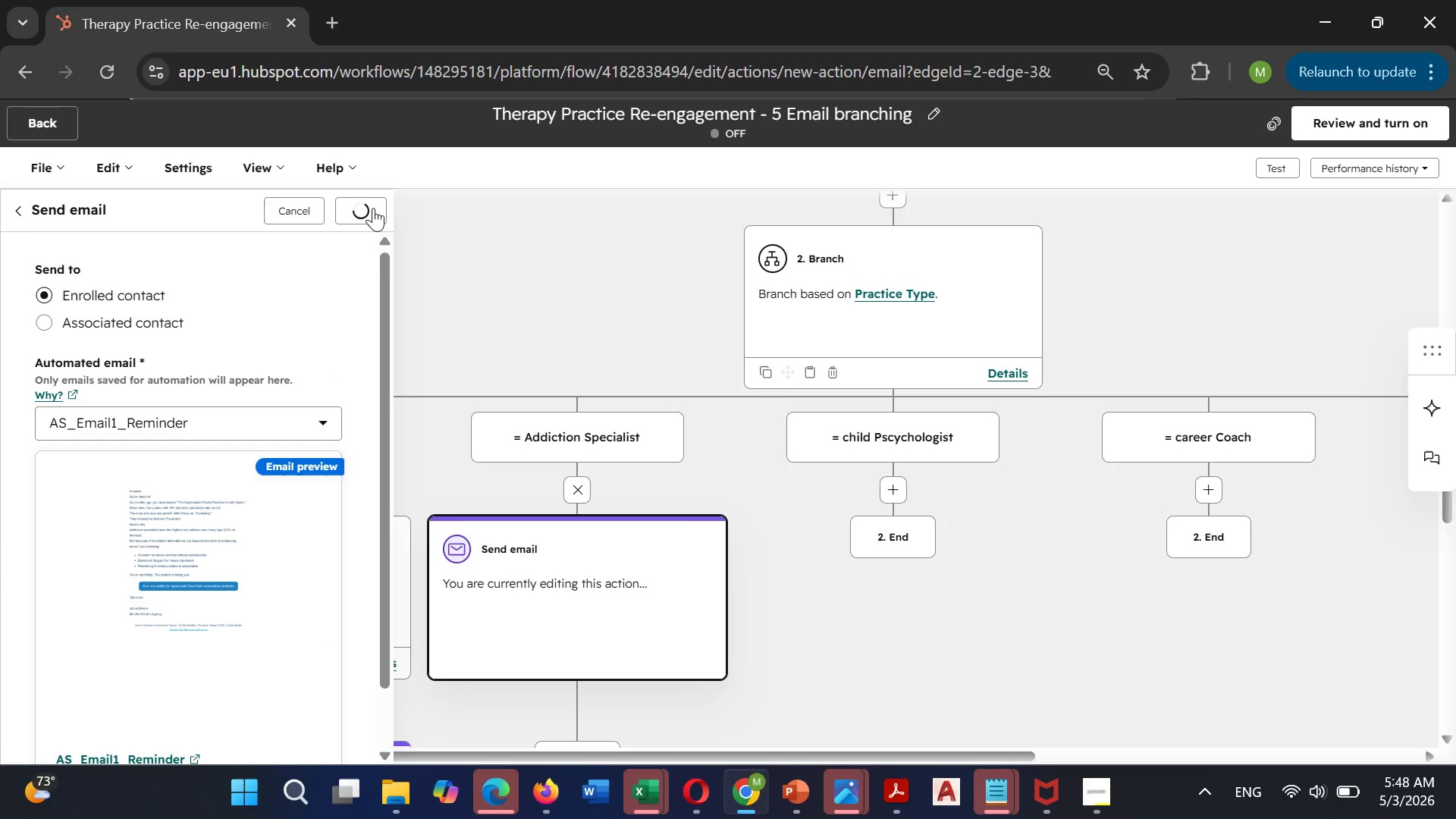 
left_click([578, 488])
 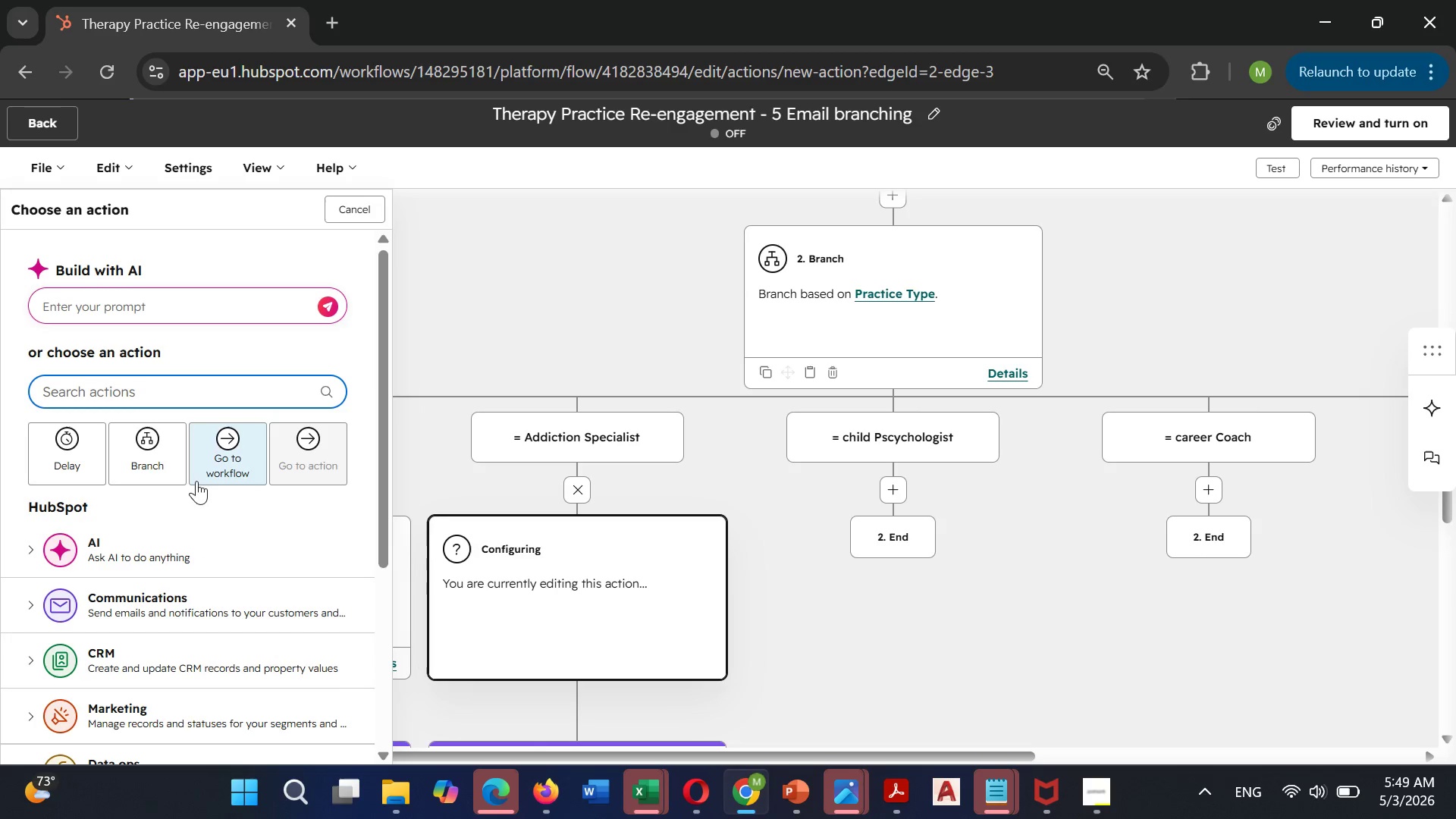 
left_click([83, 445])
 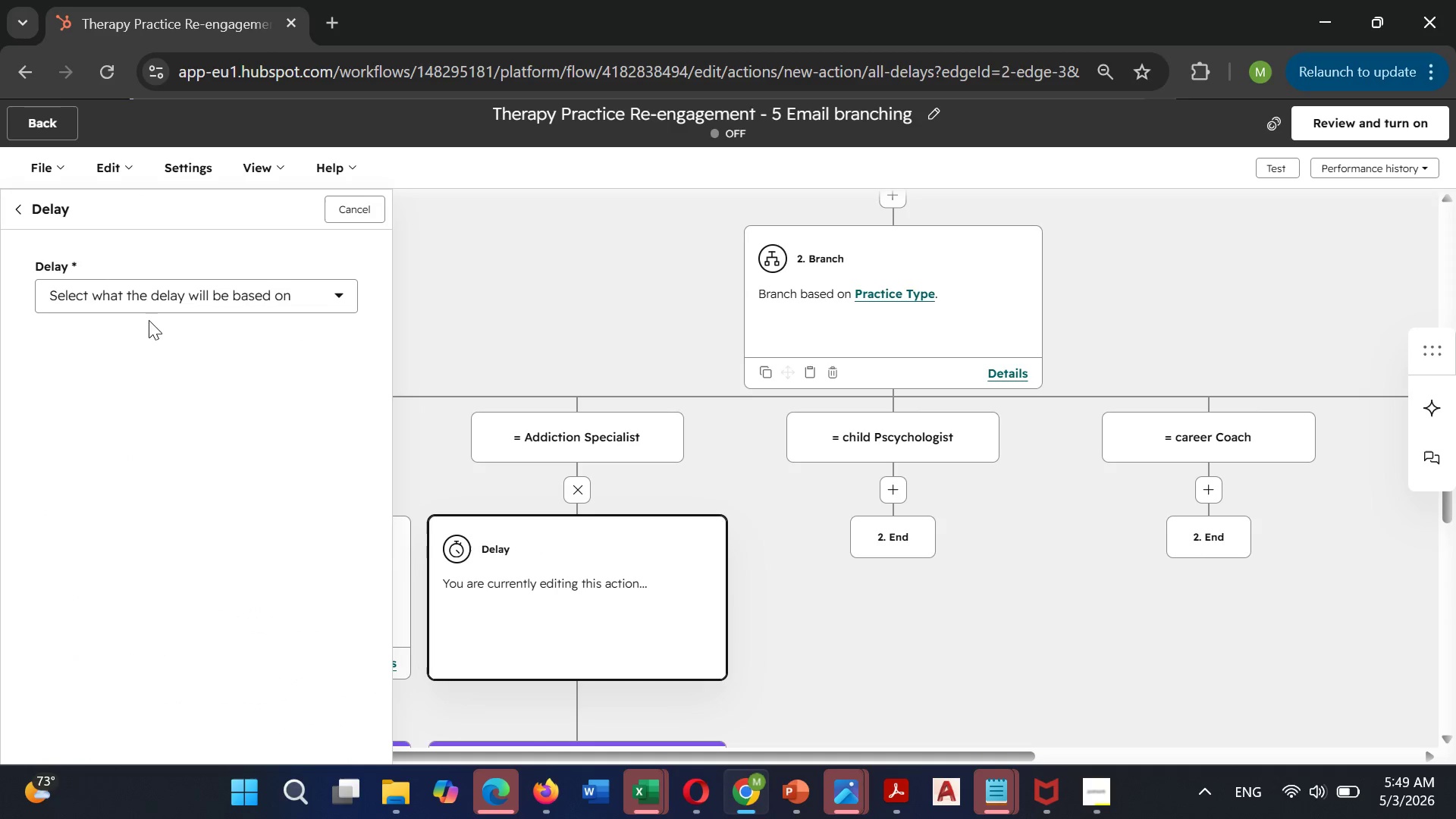 
left_click([152, 297])
 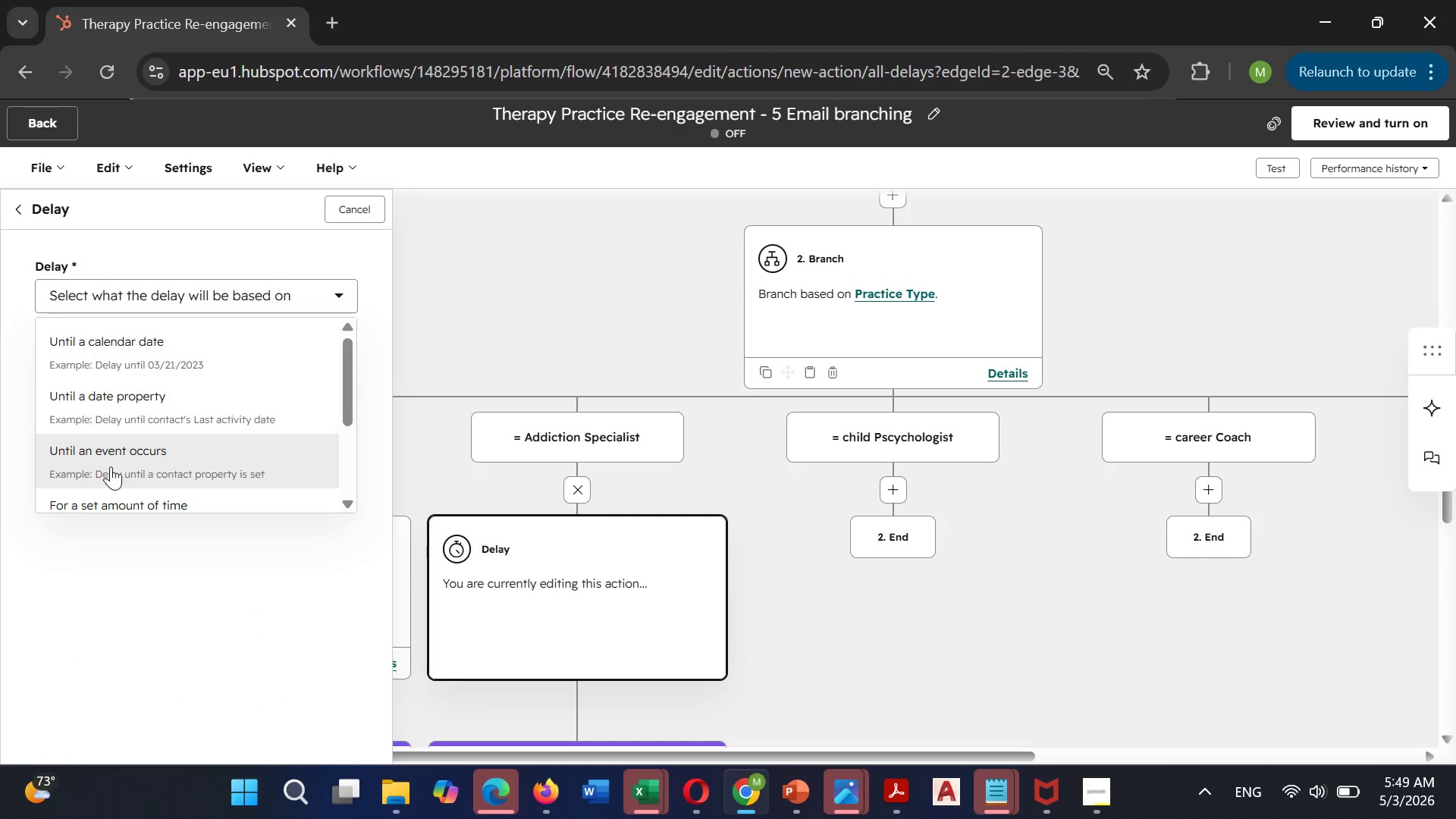 
left_click([105, 496])
 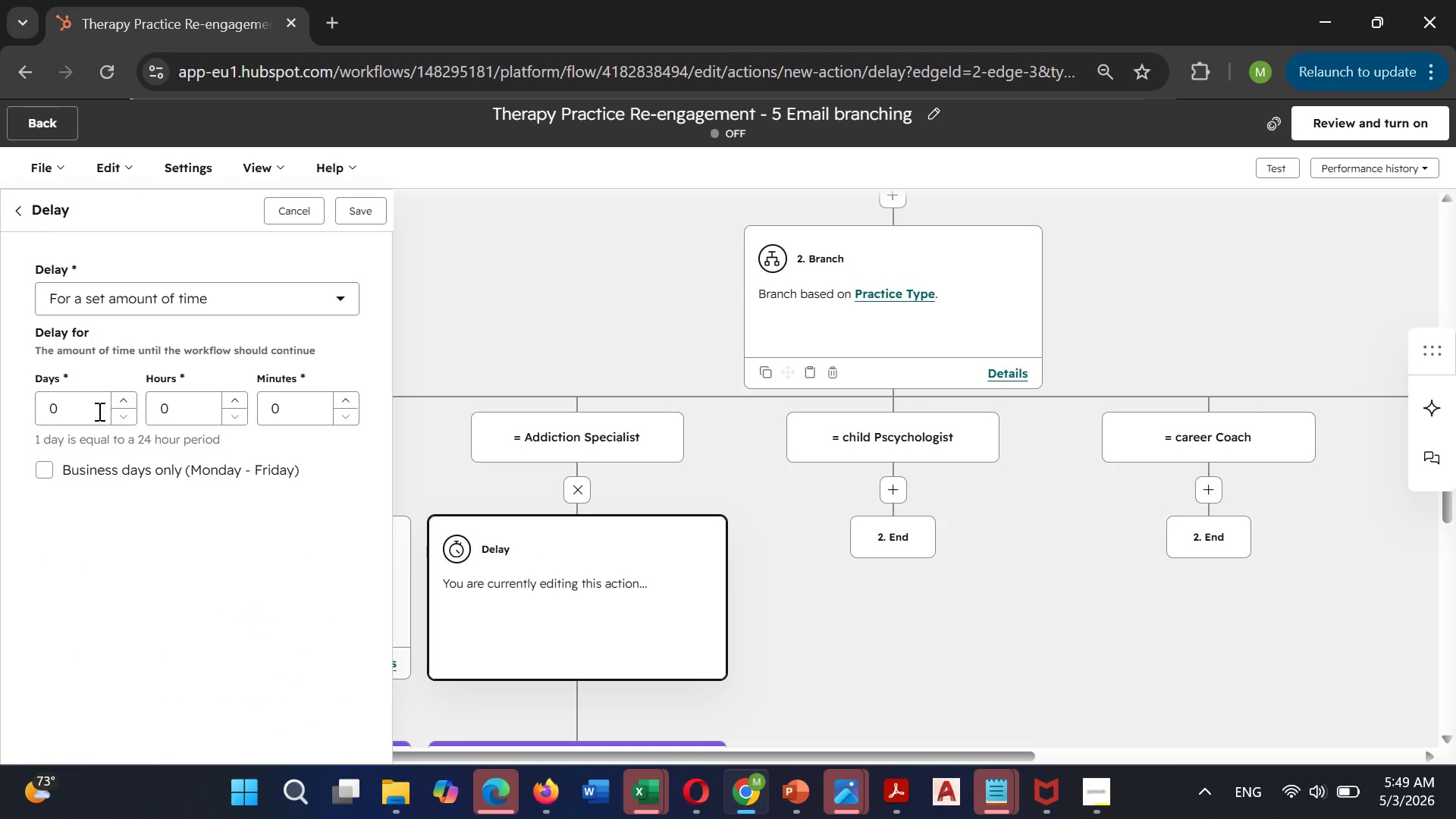 
left_click([98, 411])
 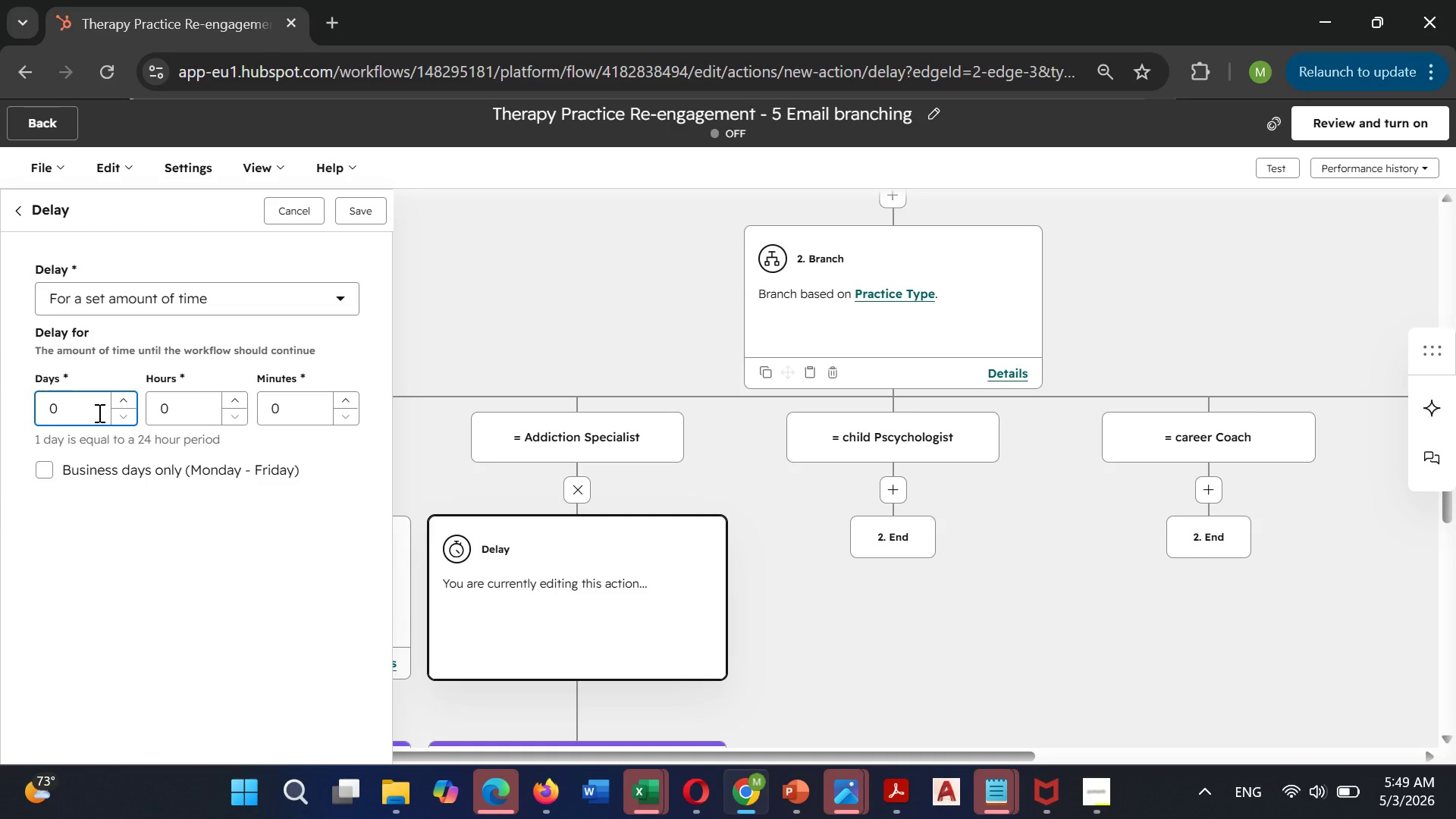 
key(Backspace)
 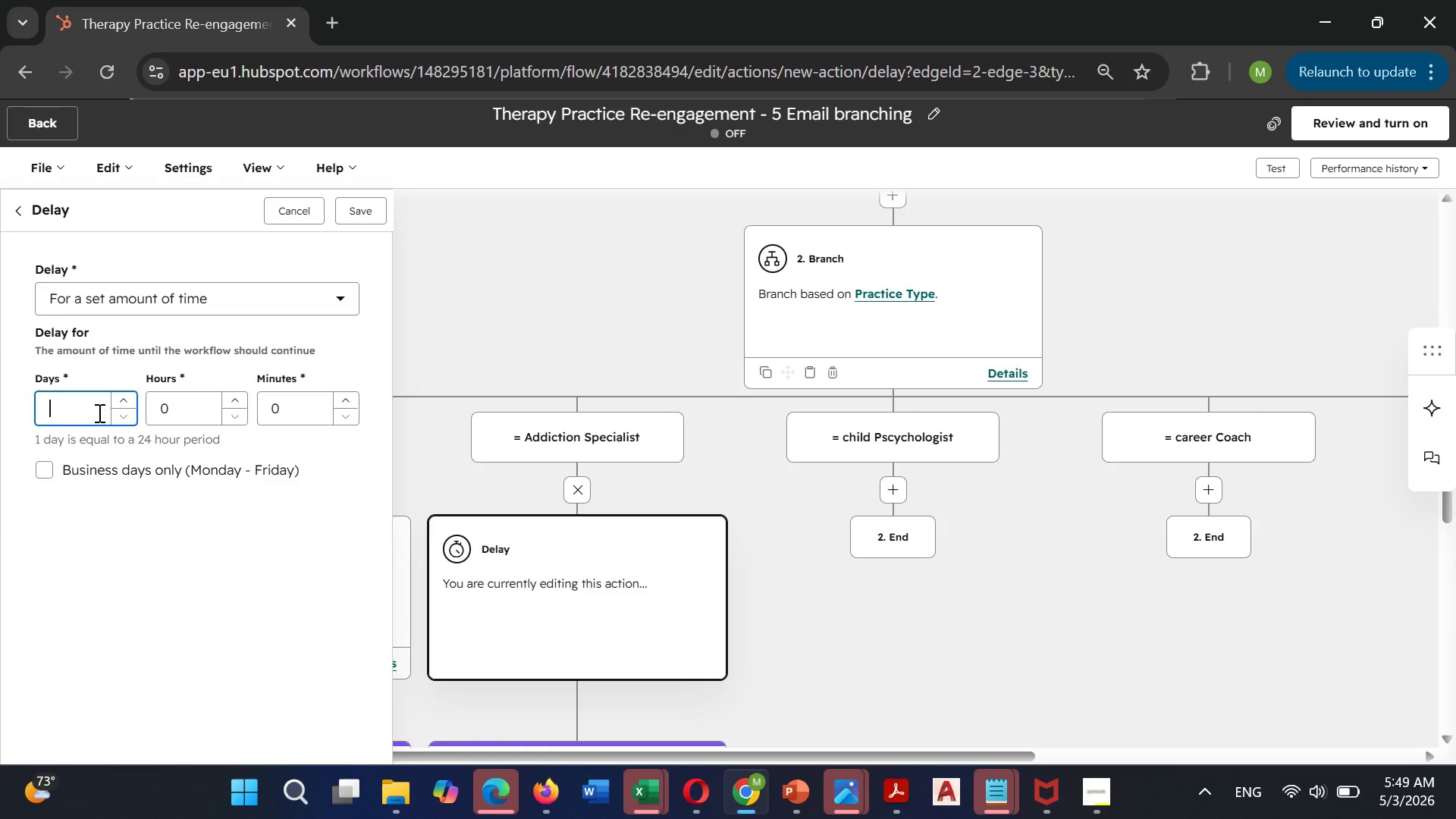 
key(3)
 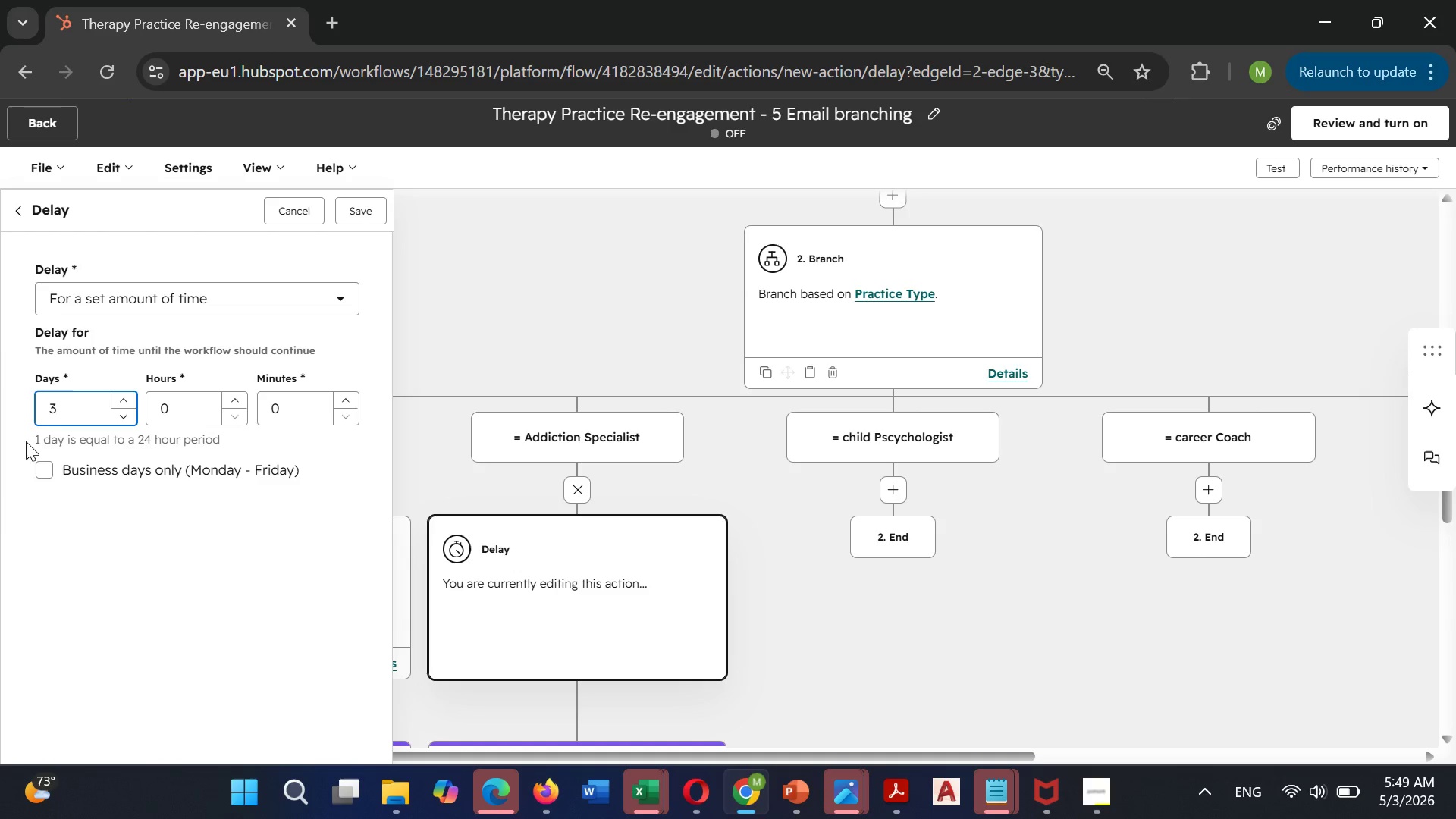 
left_click([36, 469])
 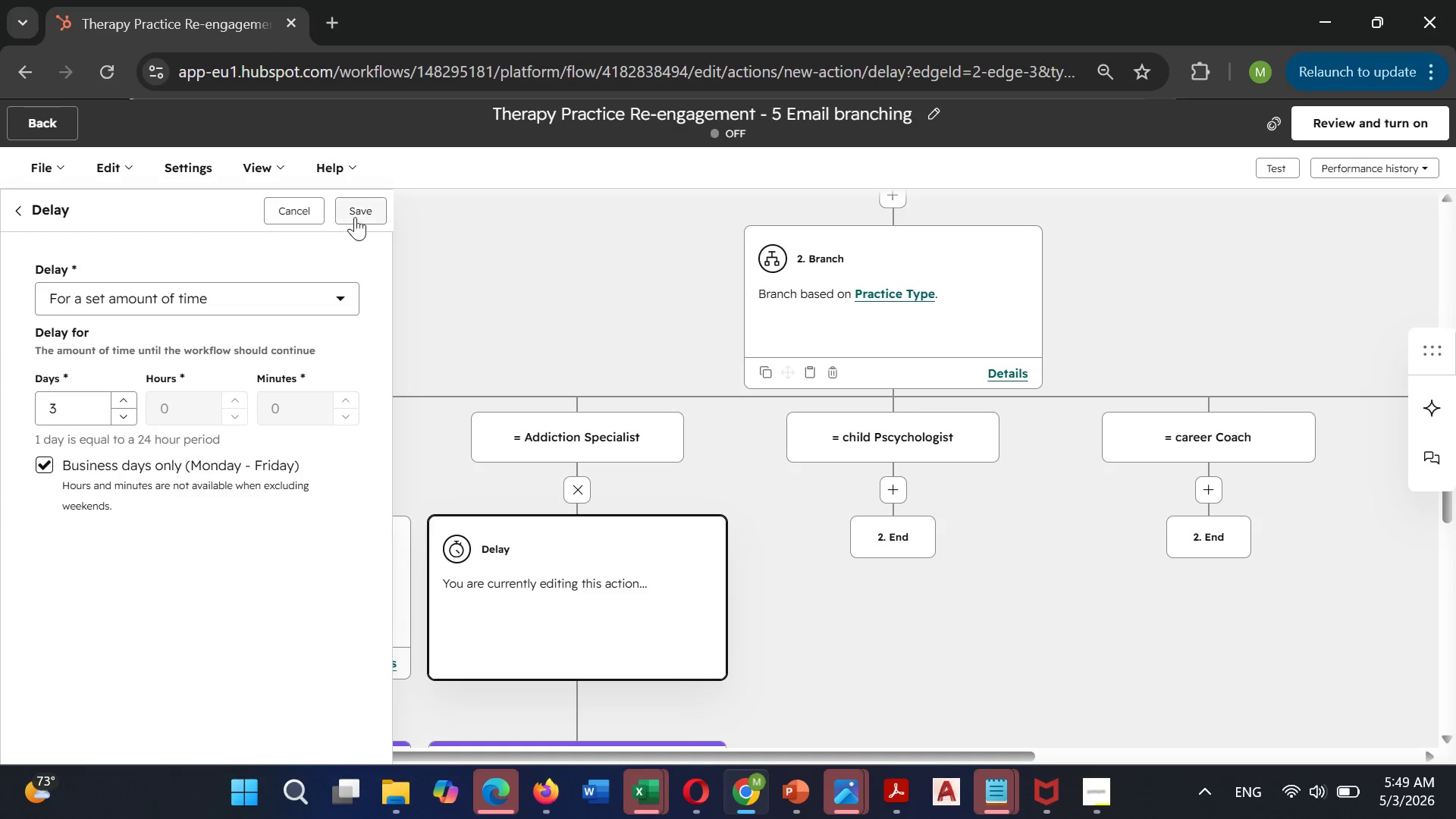 
left_click([362, 203])
 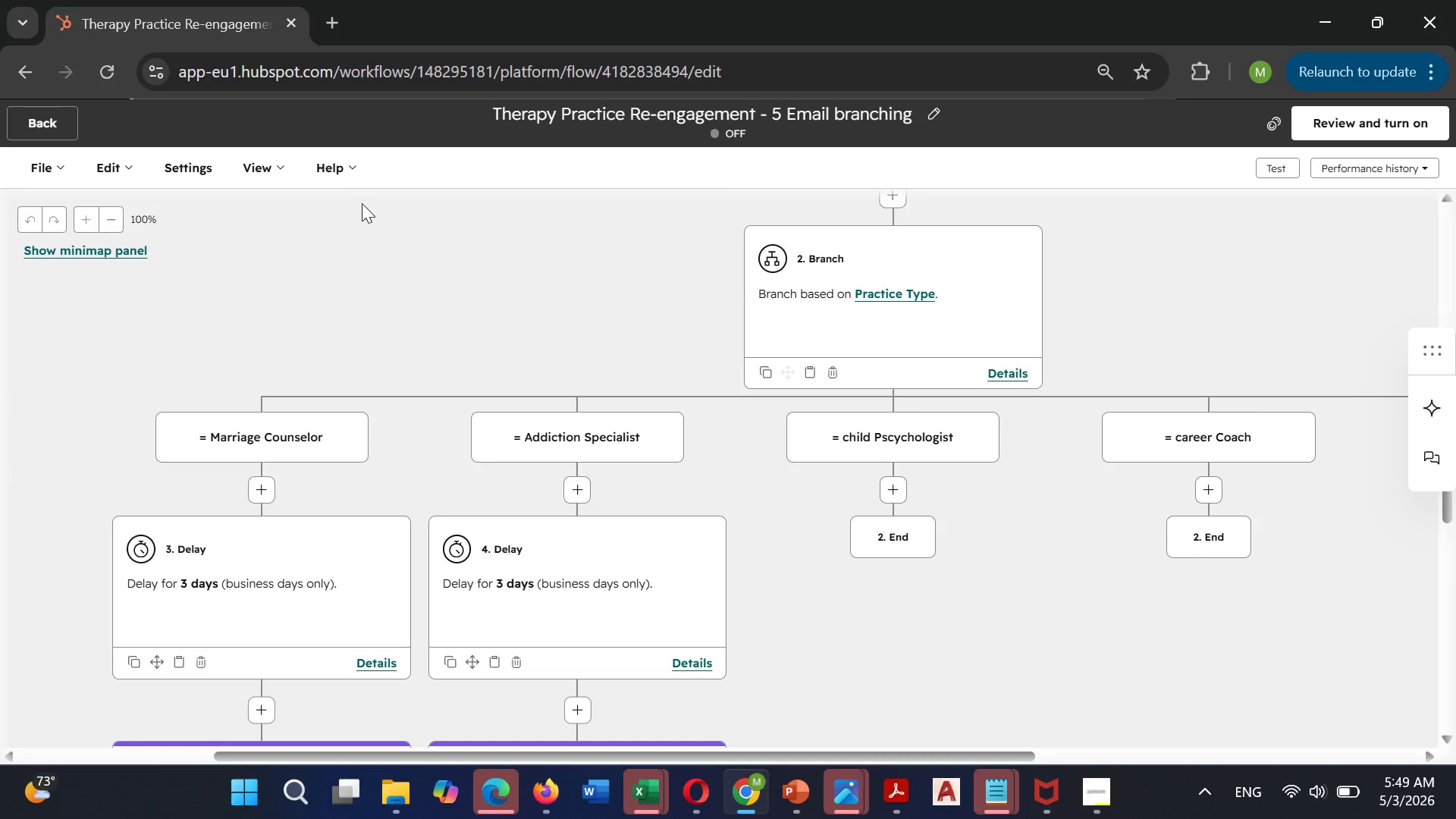 
scroll: coordinate [491, 409], scroll_direction: down, amount: 2.0
 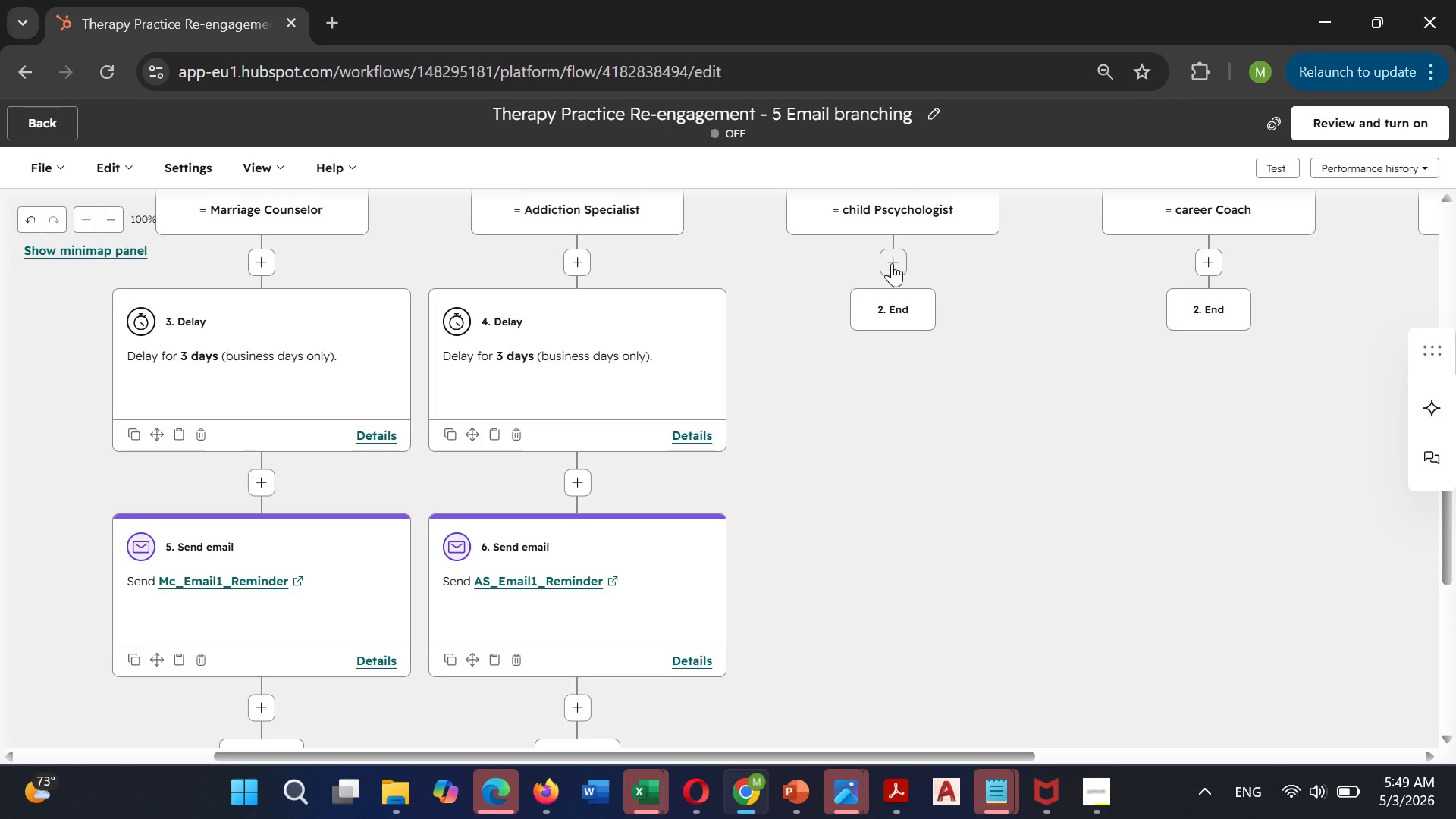 
left_click([892, 263])
 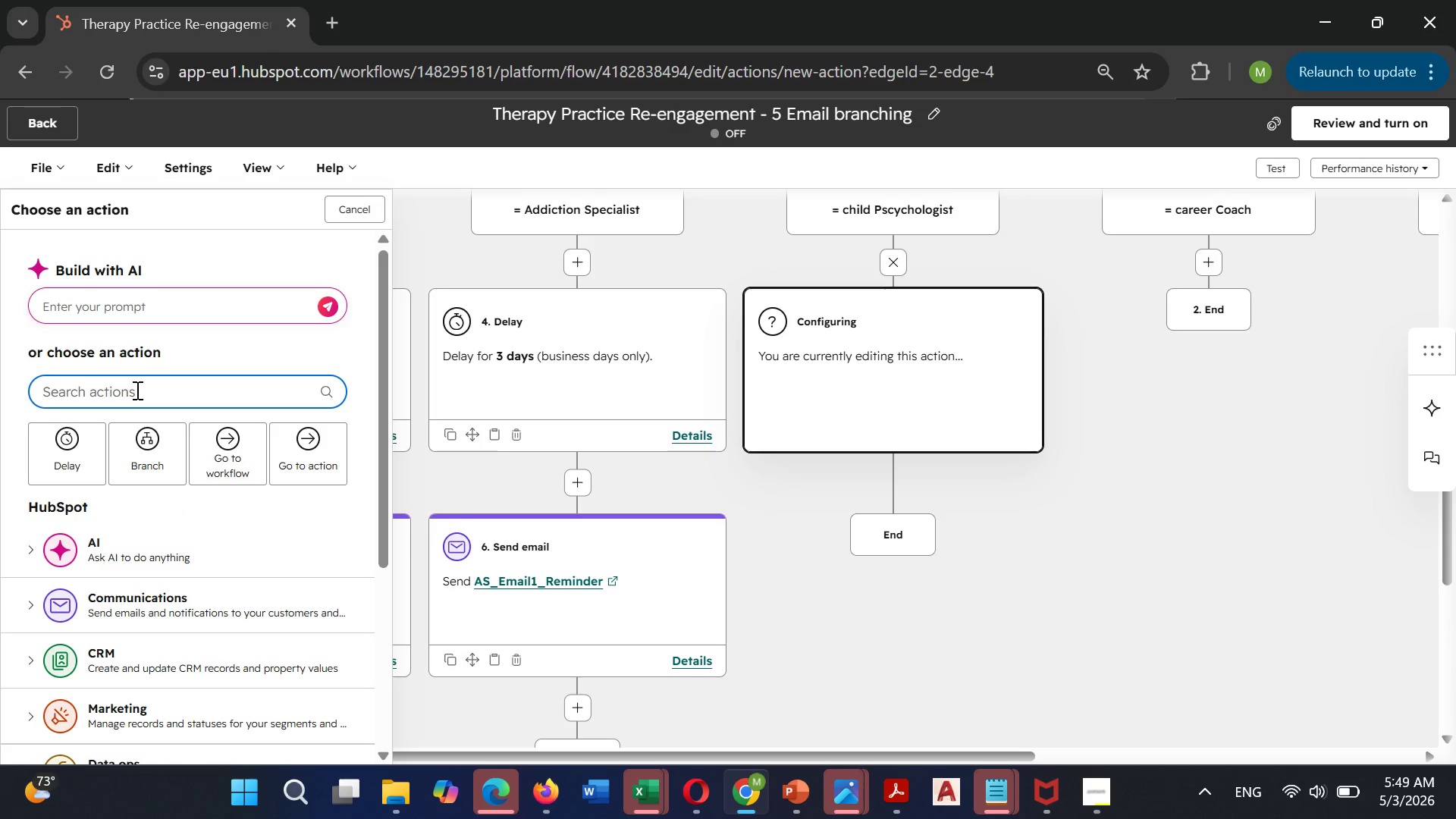 
type(send email)
 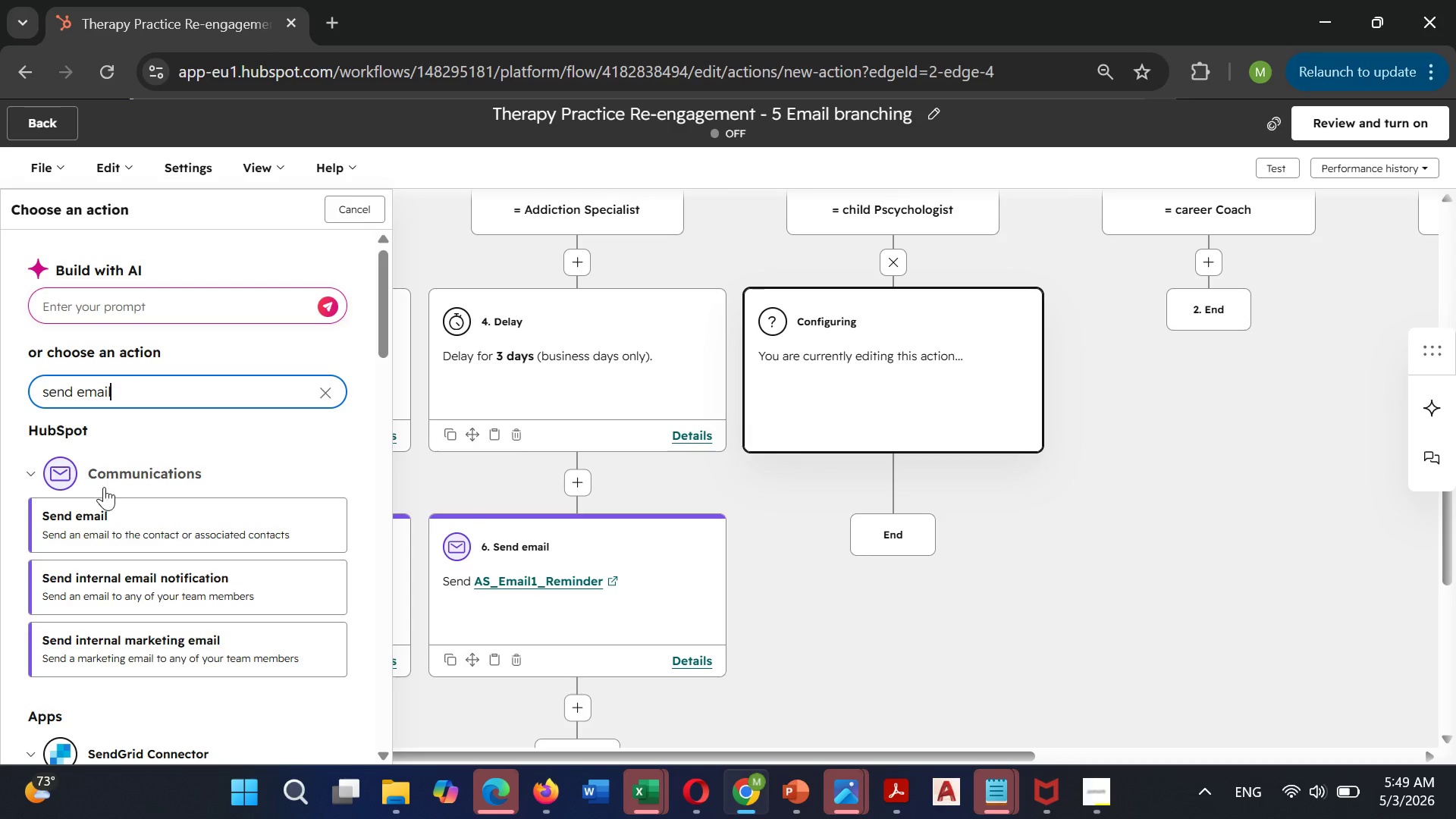 
left_click([99, 515])
 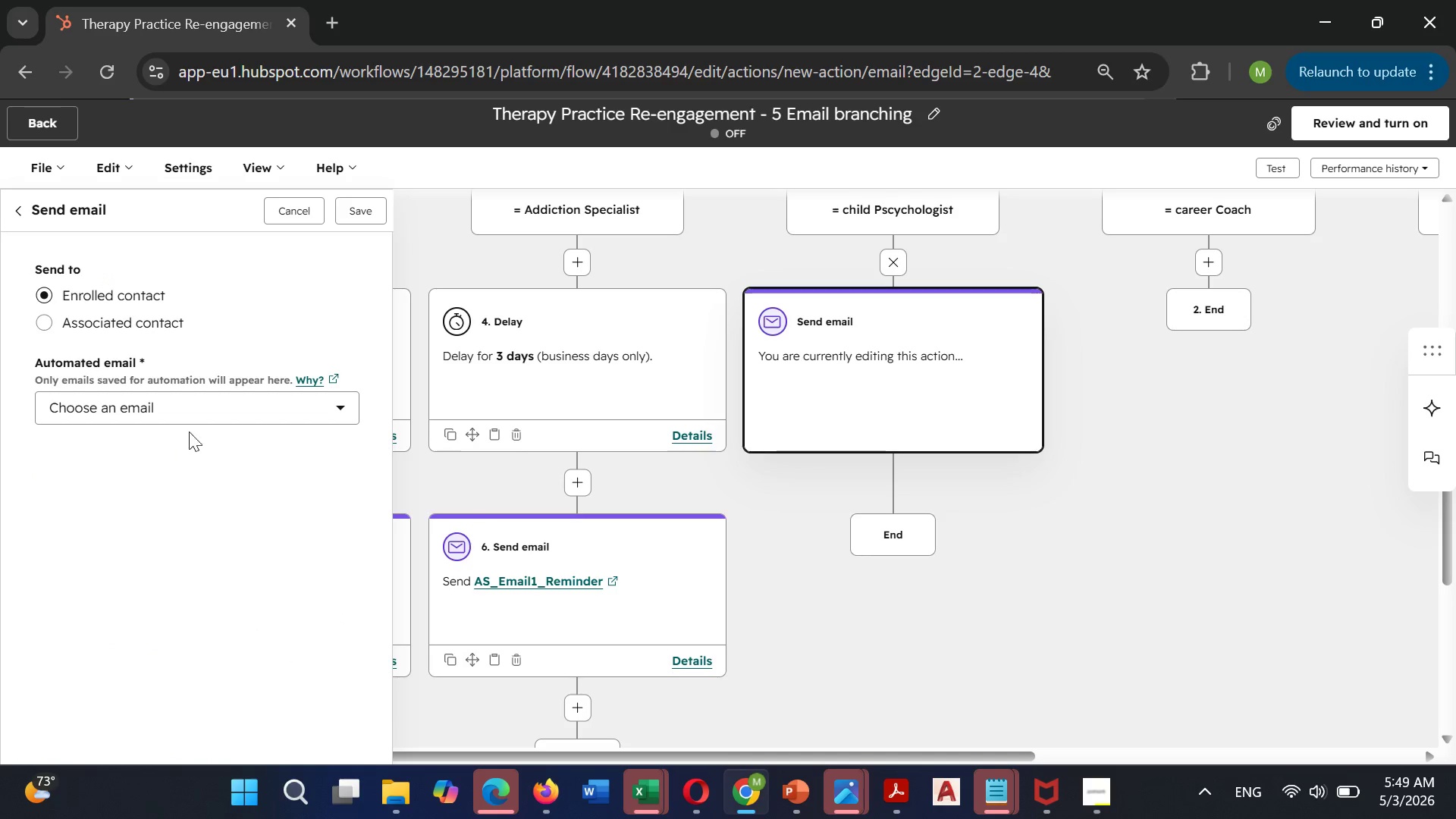 
left_click([195, 416])
 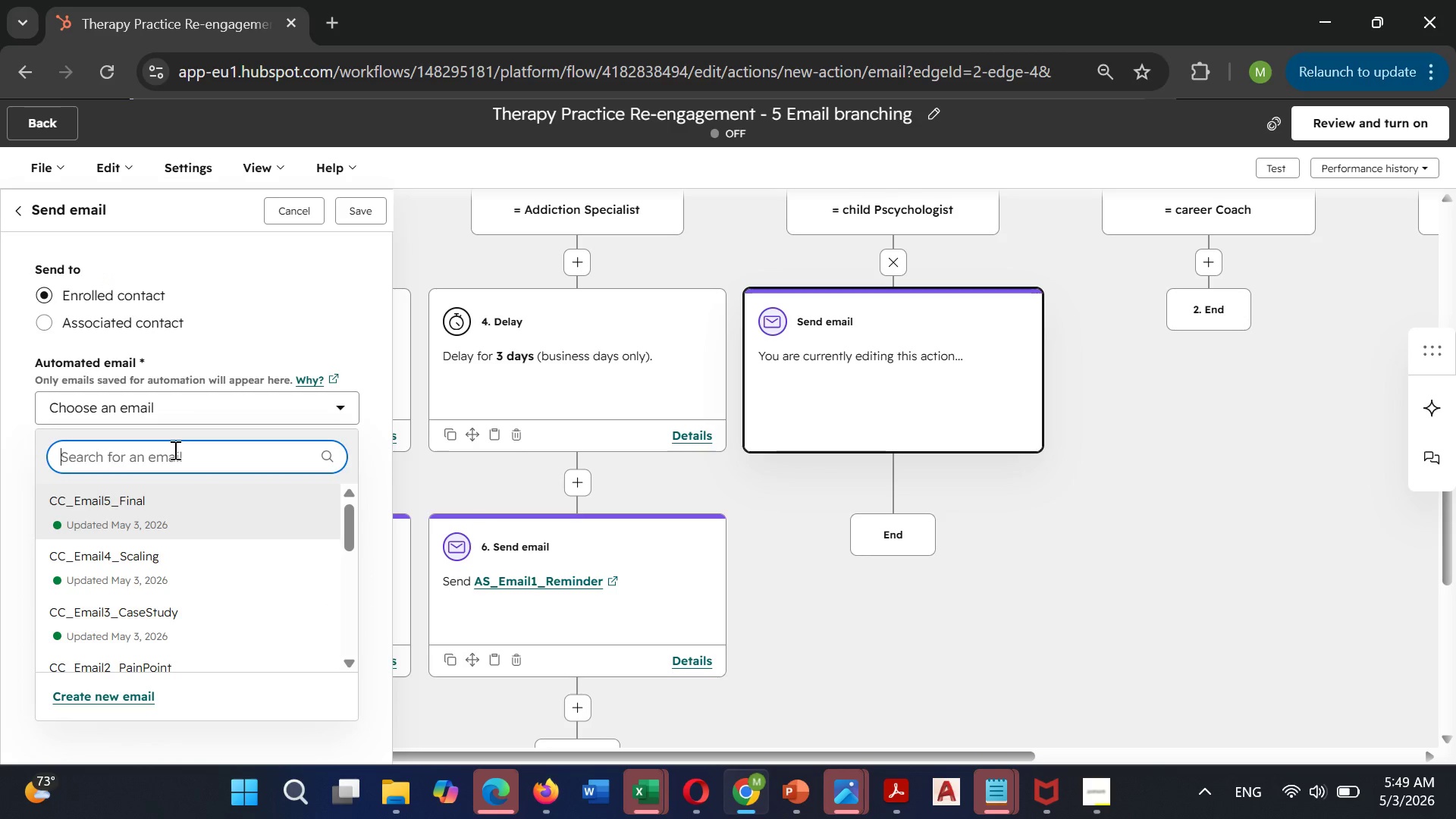 
type(cp)
 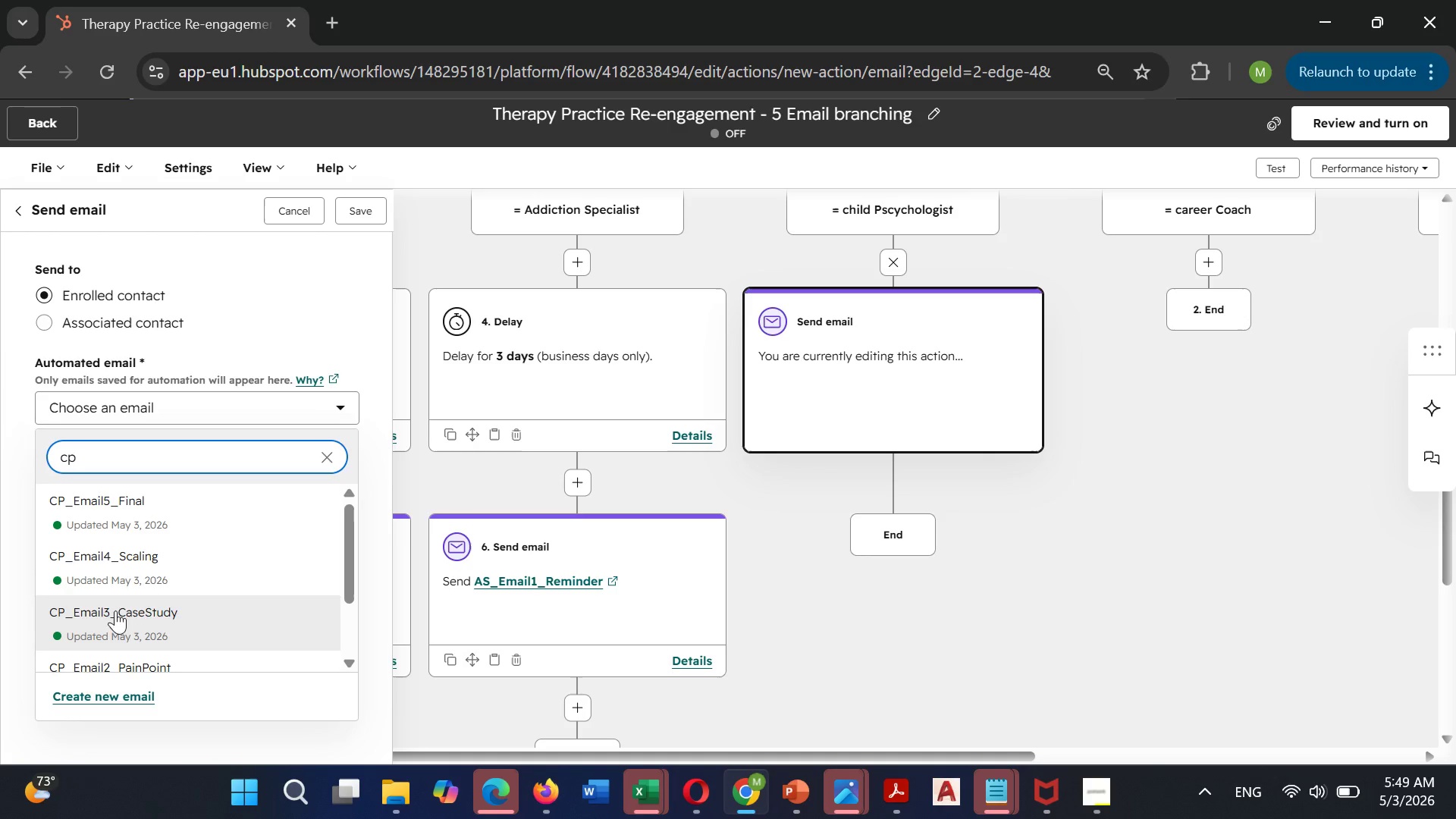 
scroll: coordinate [122, 615], scroll_direction: down, amount: 1.0
 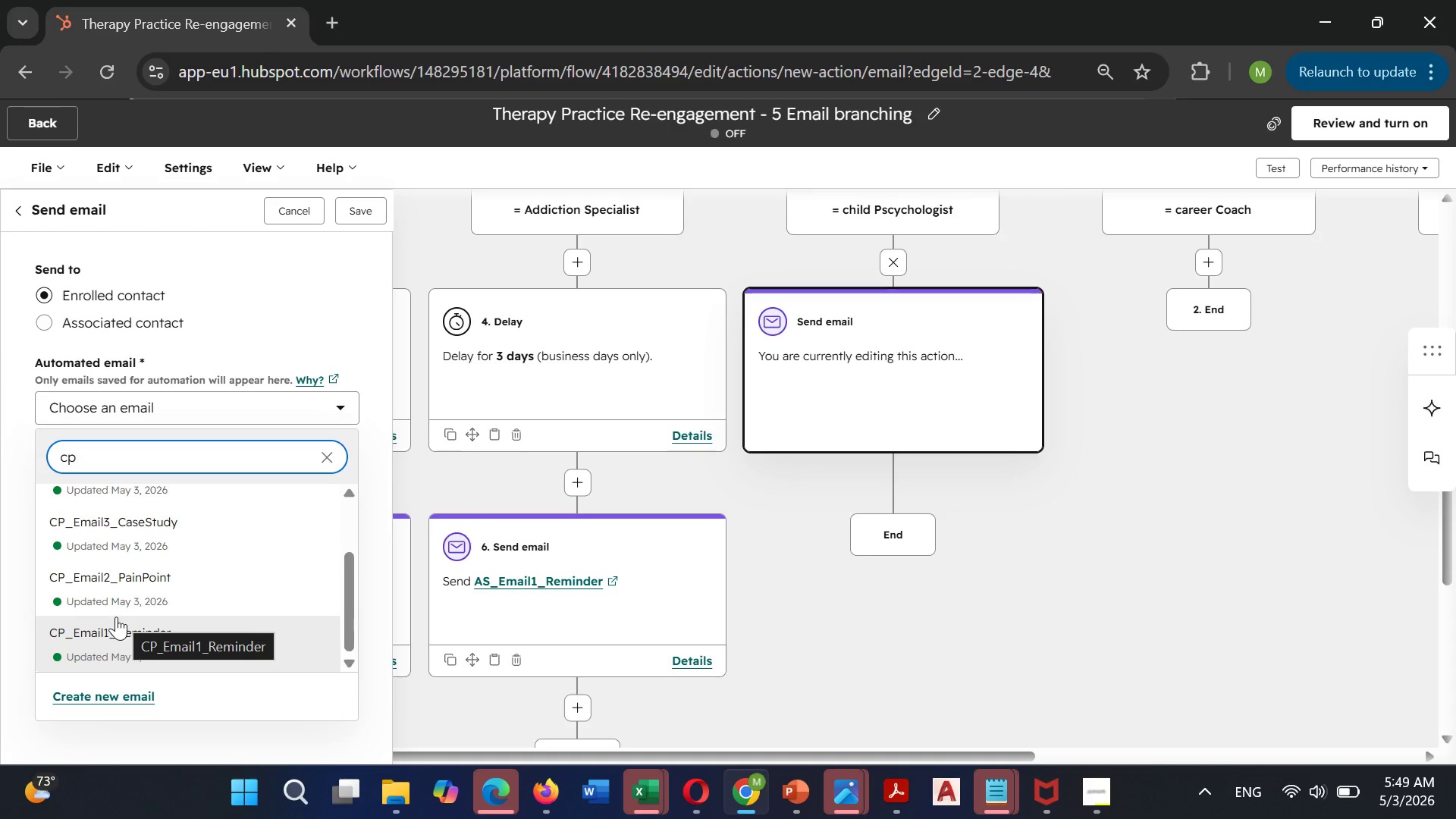 
left_click([98, 637])
 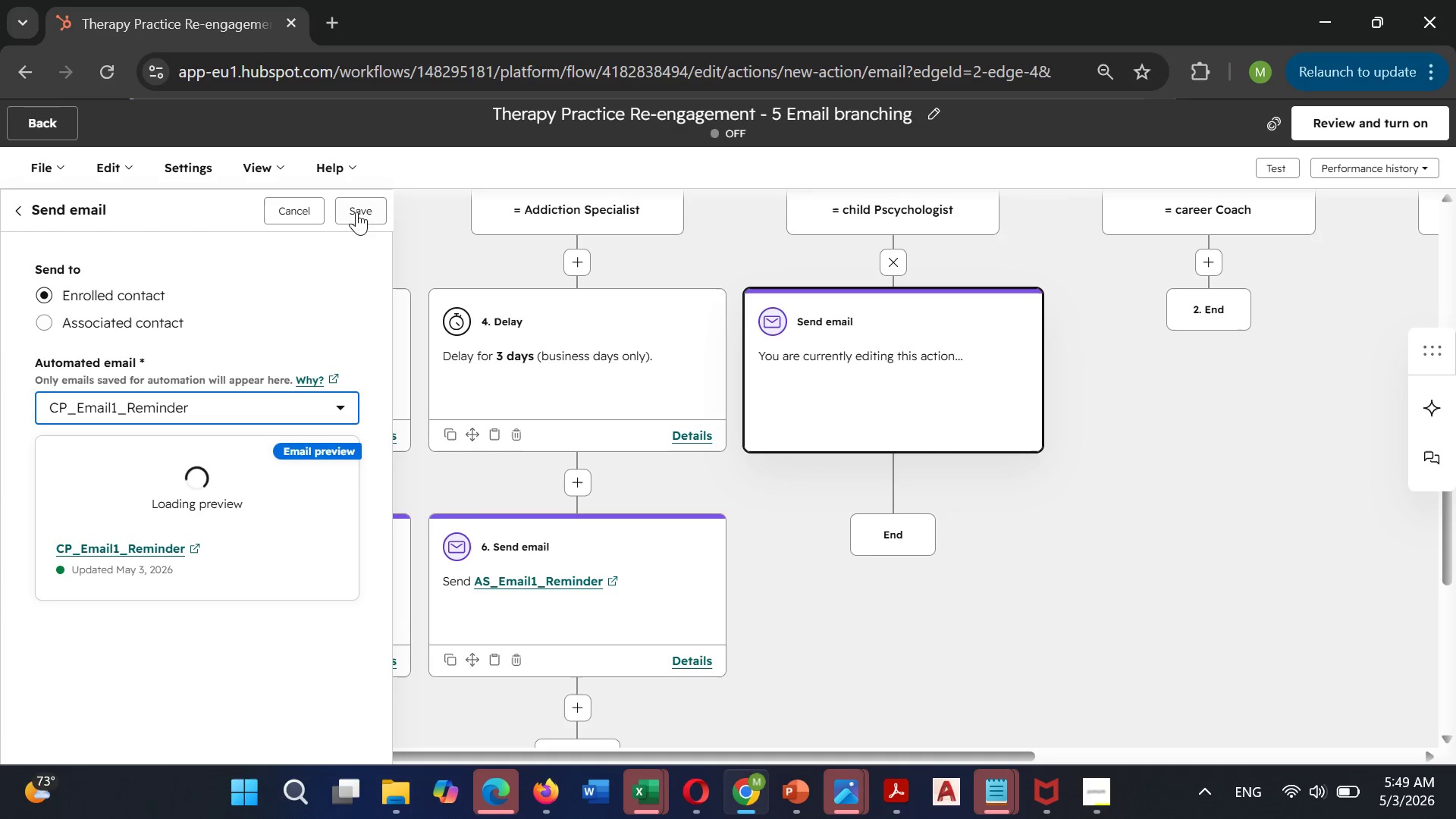 
left_click([358, 207])
 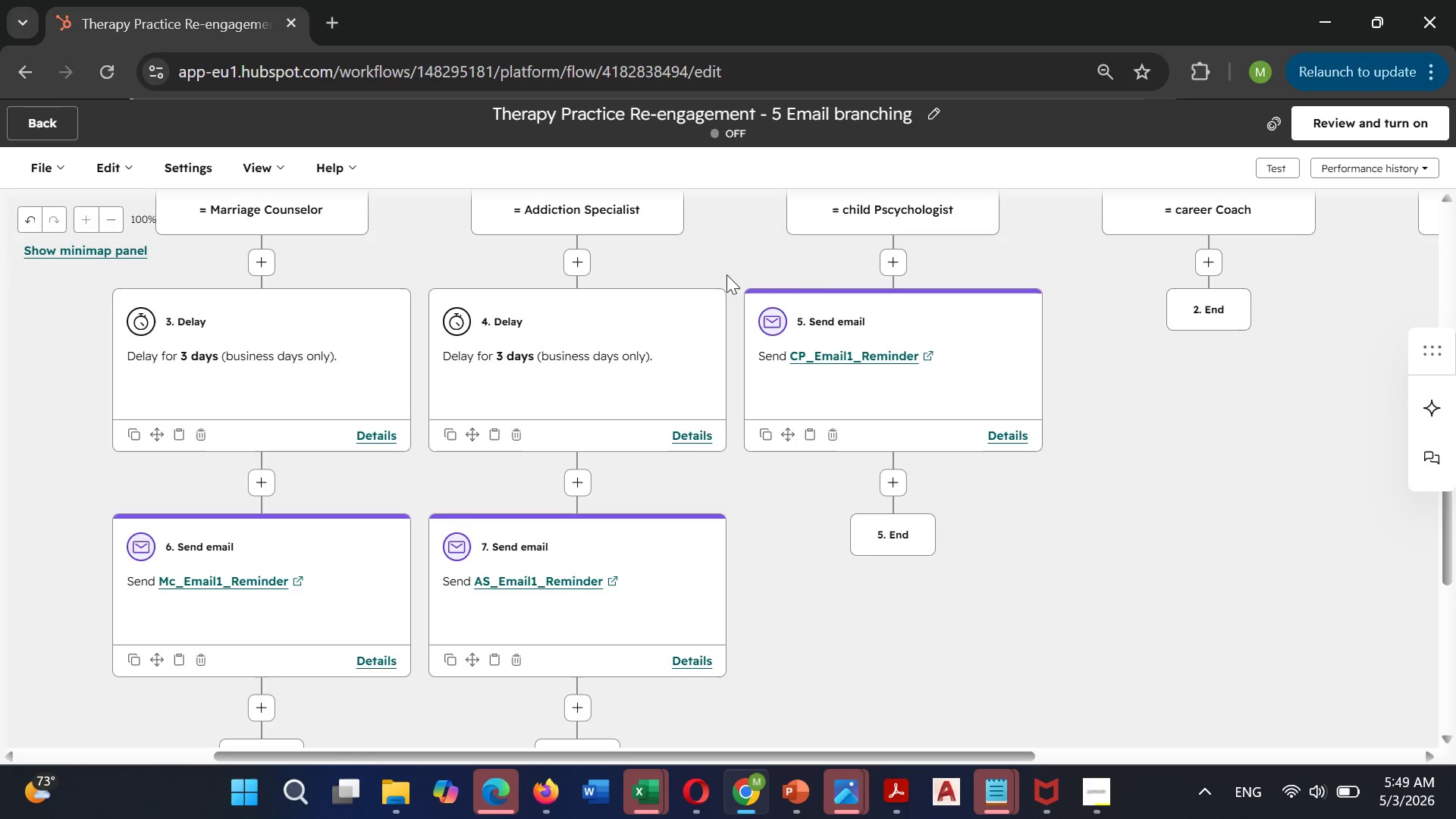 
left_click([891, 264])
 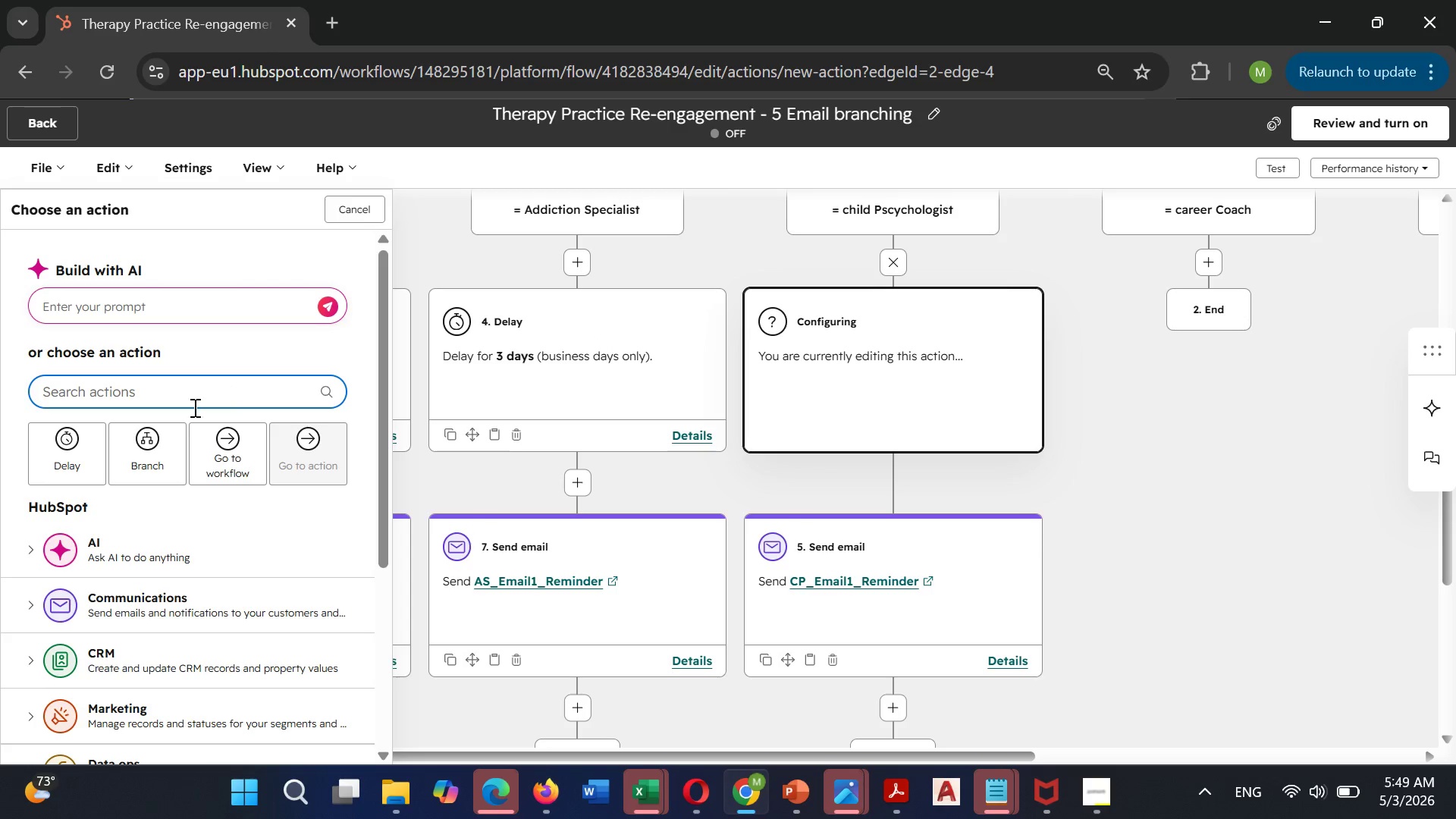 
left_click([81, 445])
 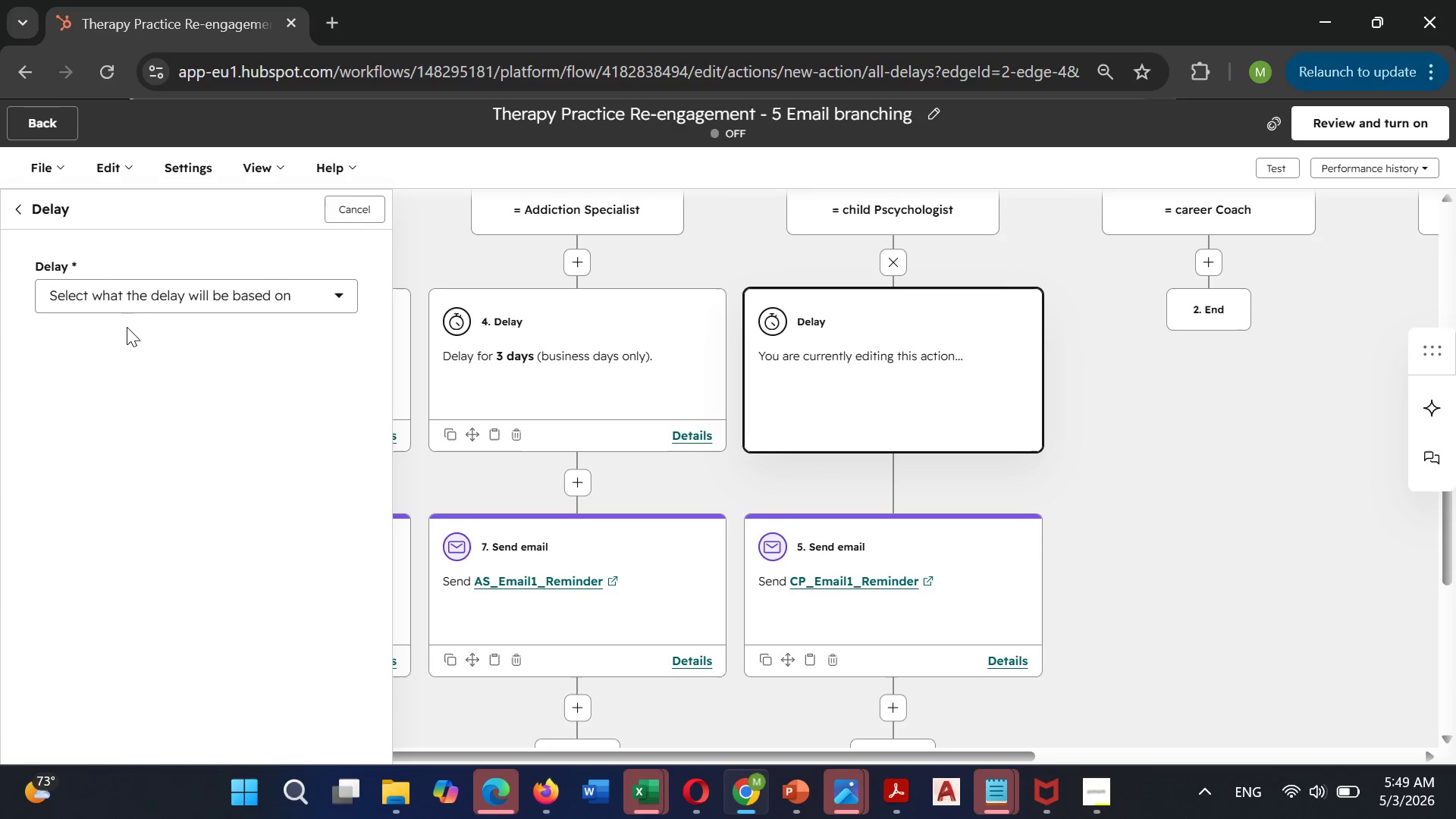 
left_click([137, 297])
 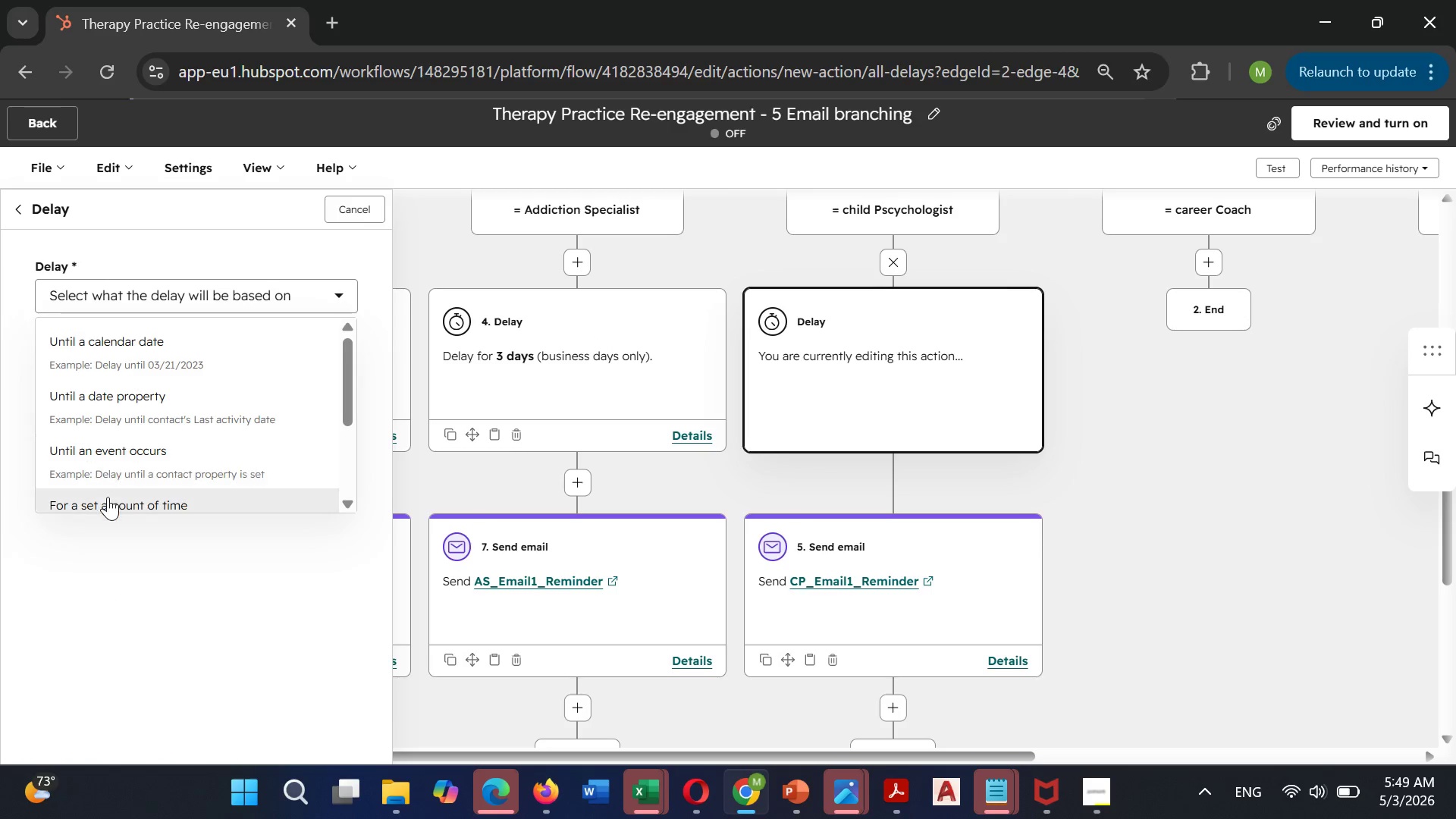 
left_click([108, 497])
 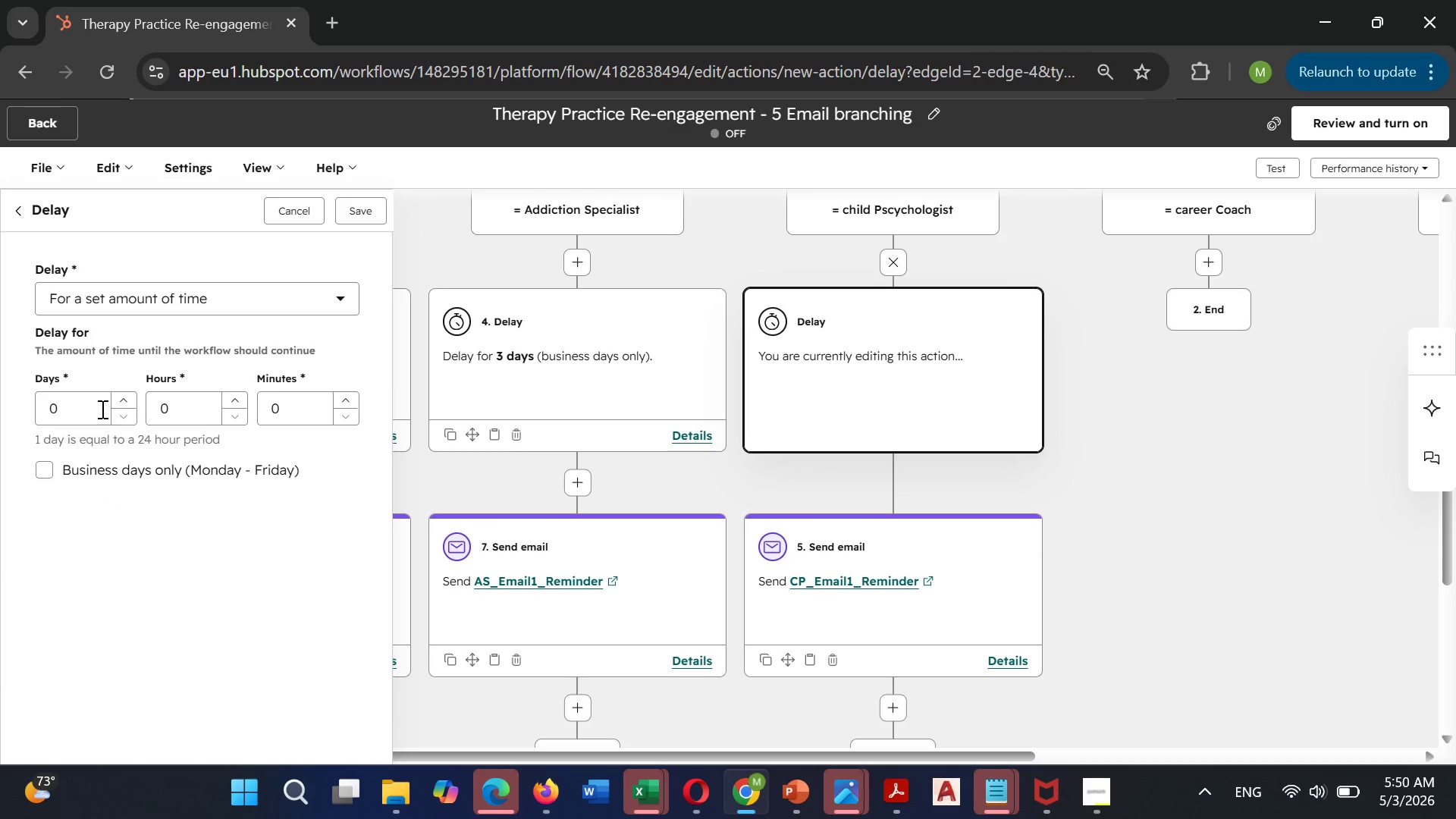 
left_click([104, 410])
 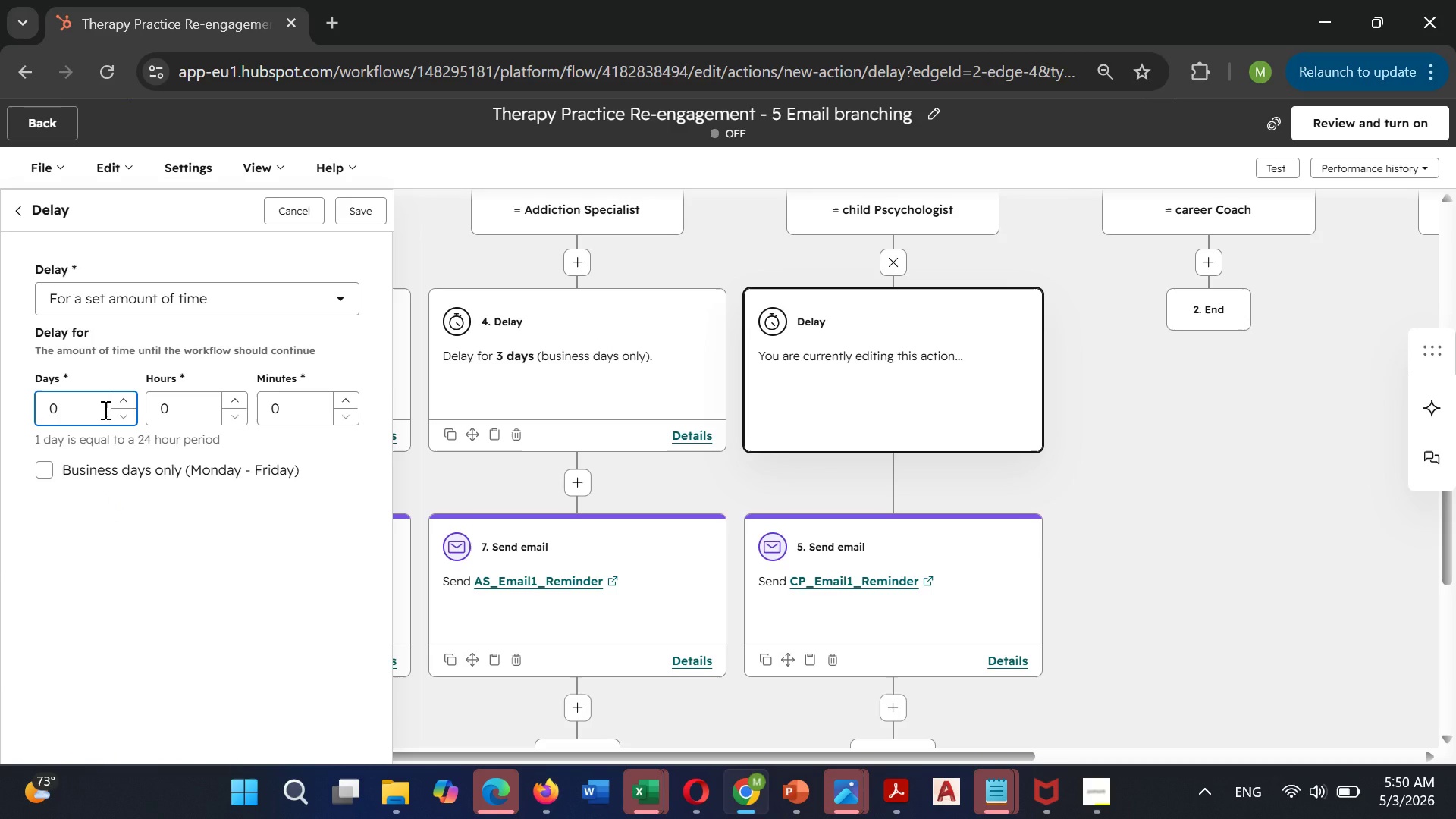 
key(Backspace)
 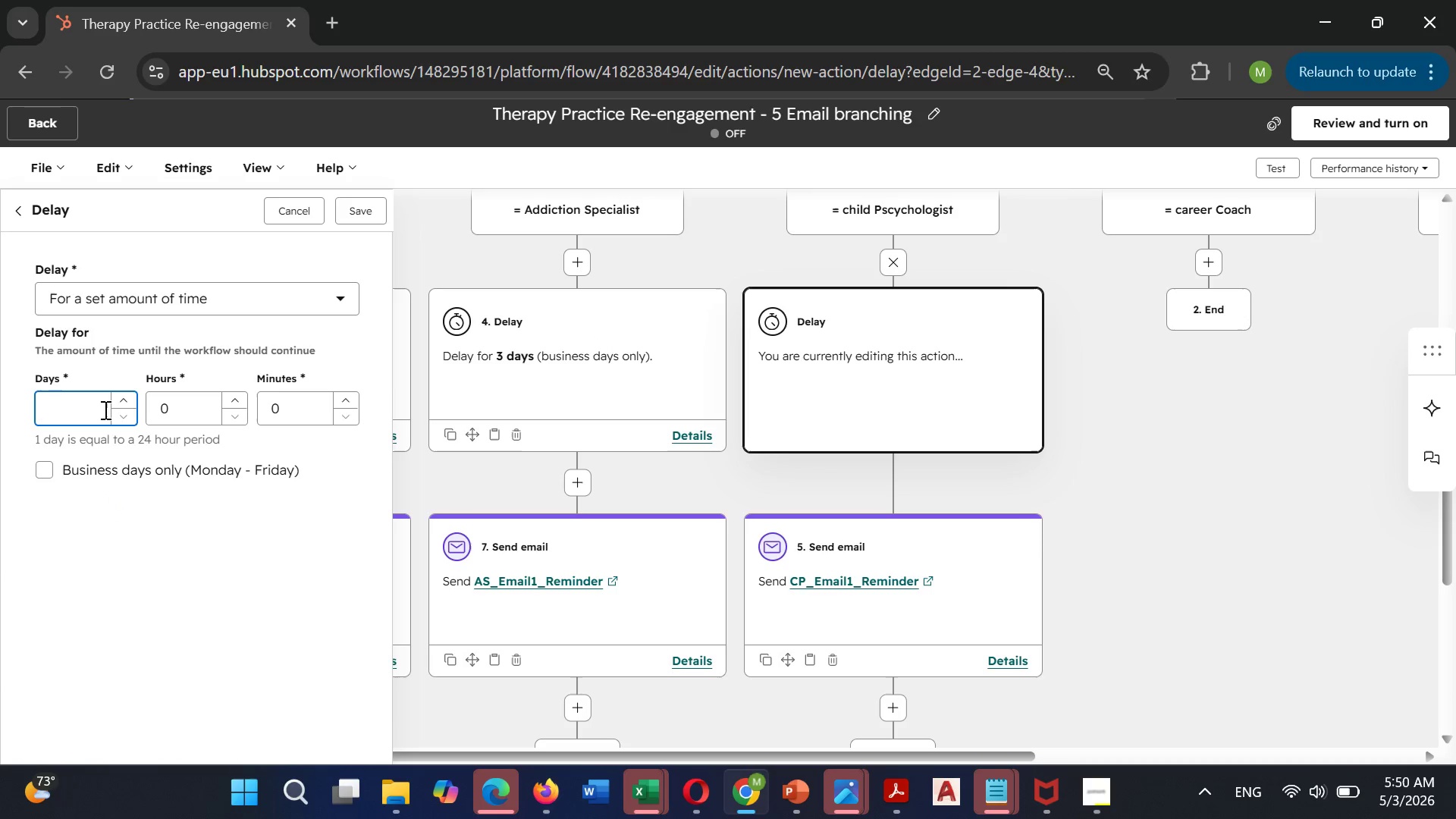 
key(3)
 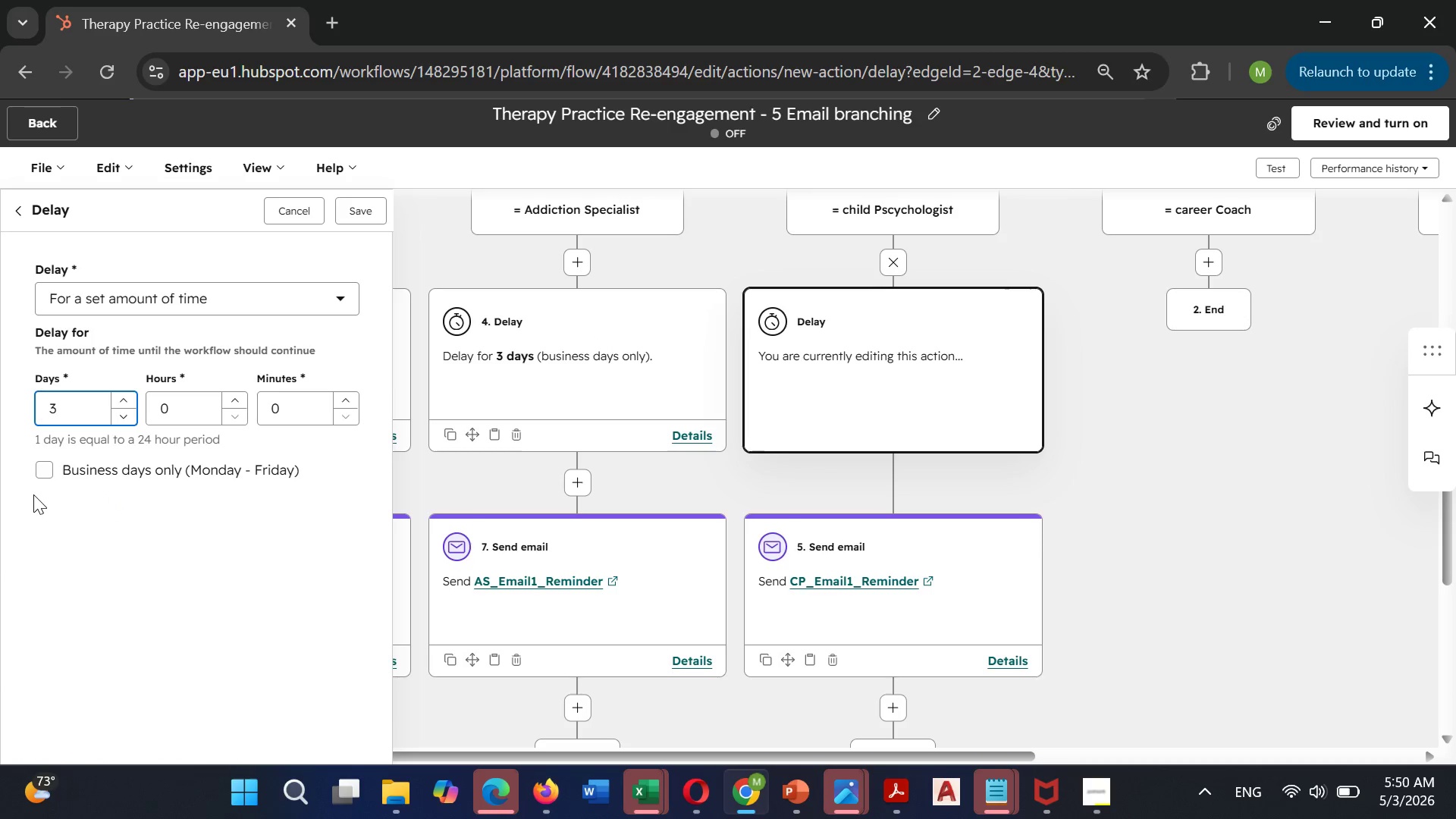 
left_click([42, 473])
 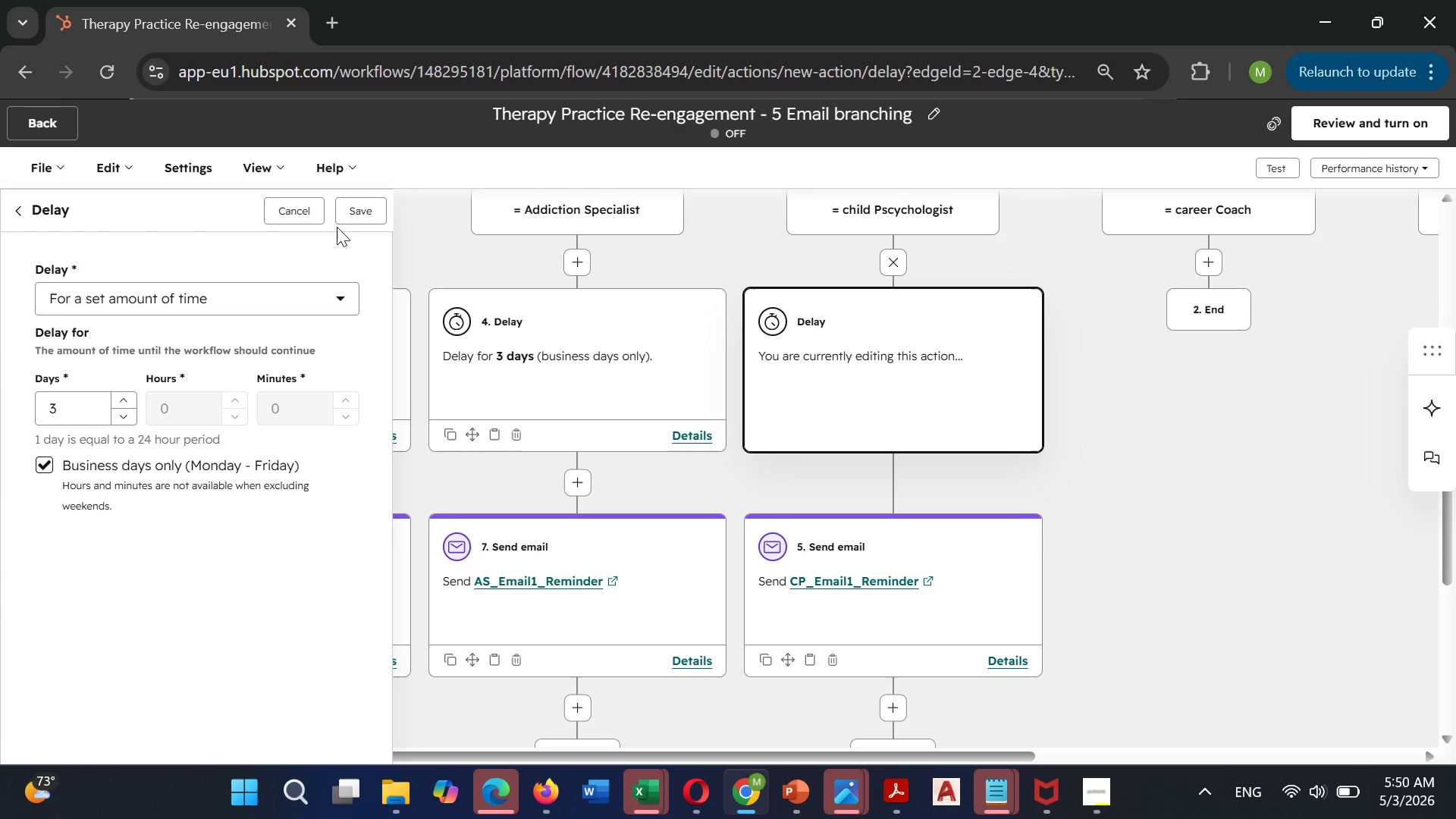 
left_click([356, 214])
 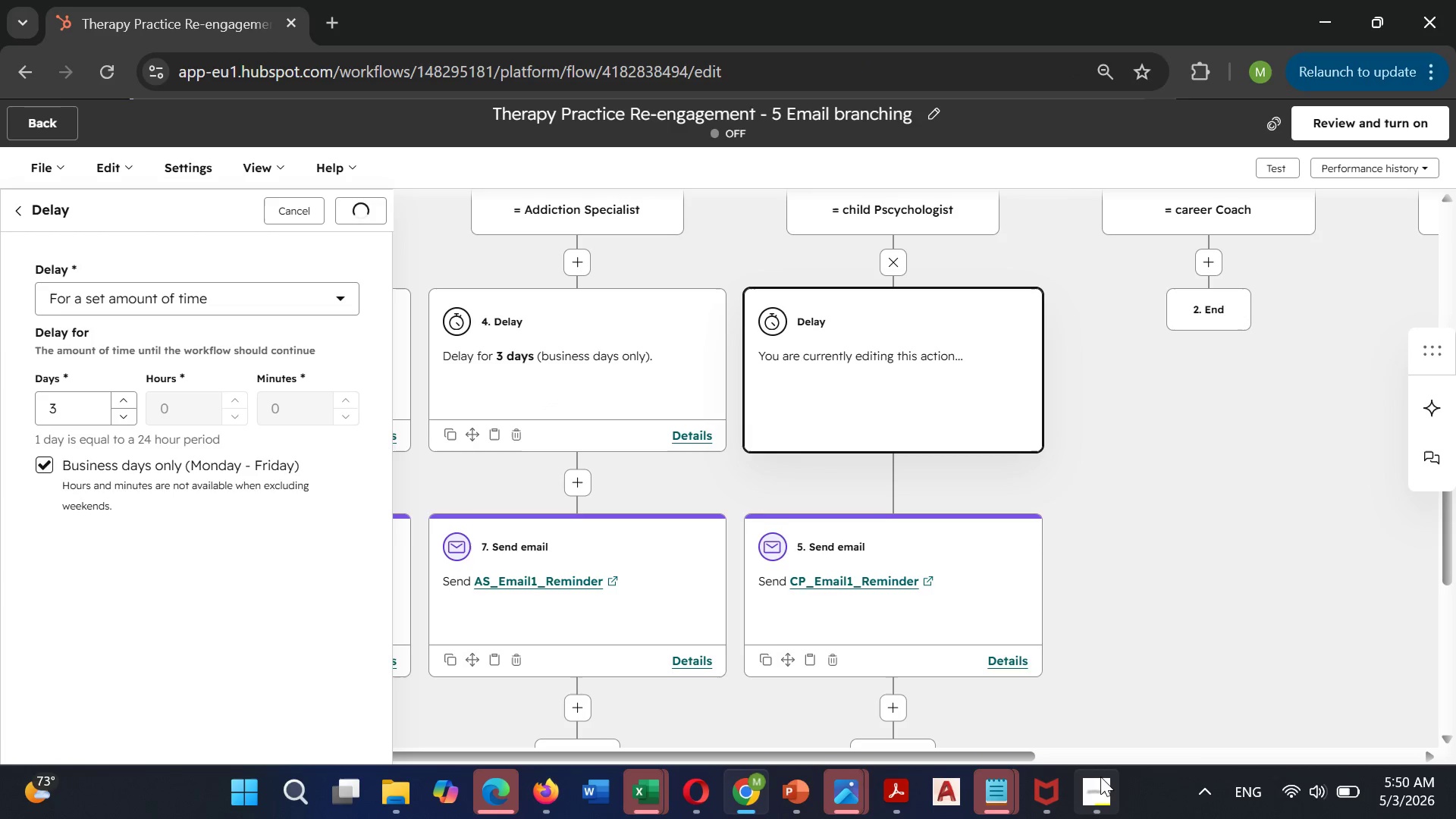 
left_click([1125, 658])